 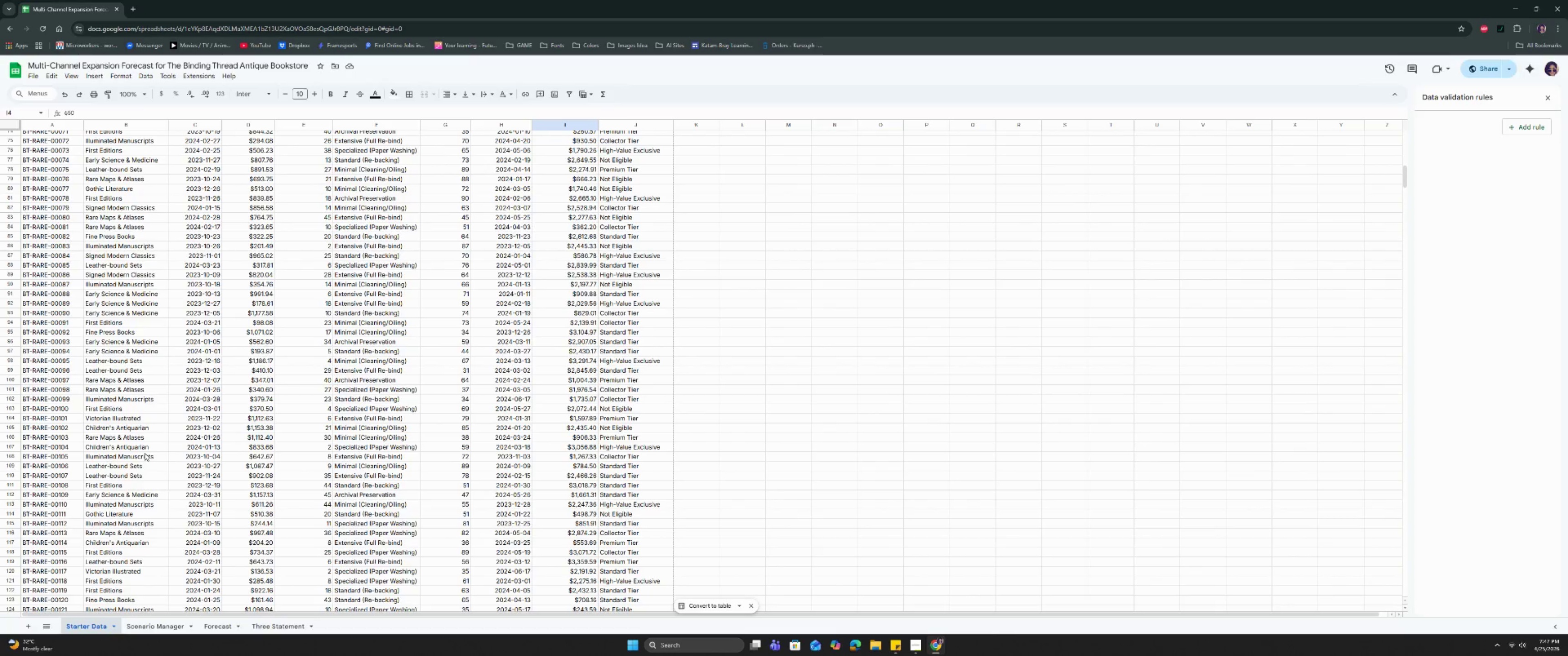 
left_click([138, 625])
 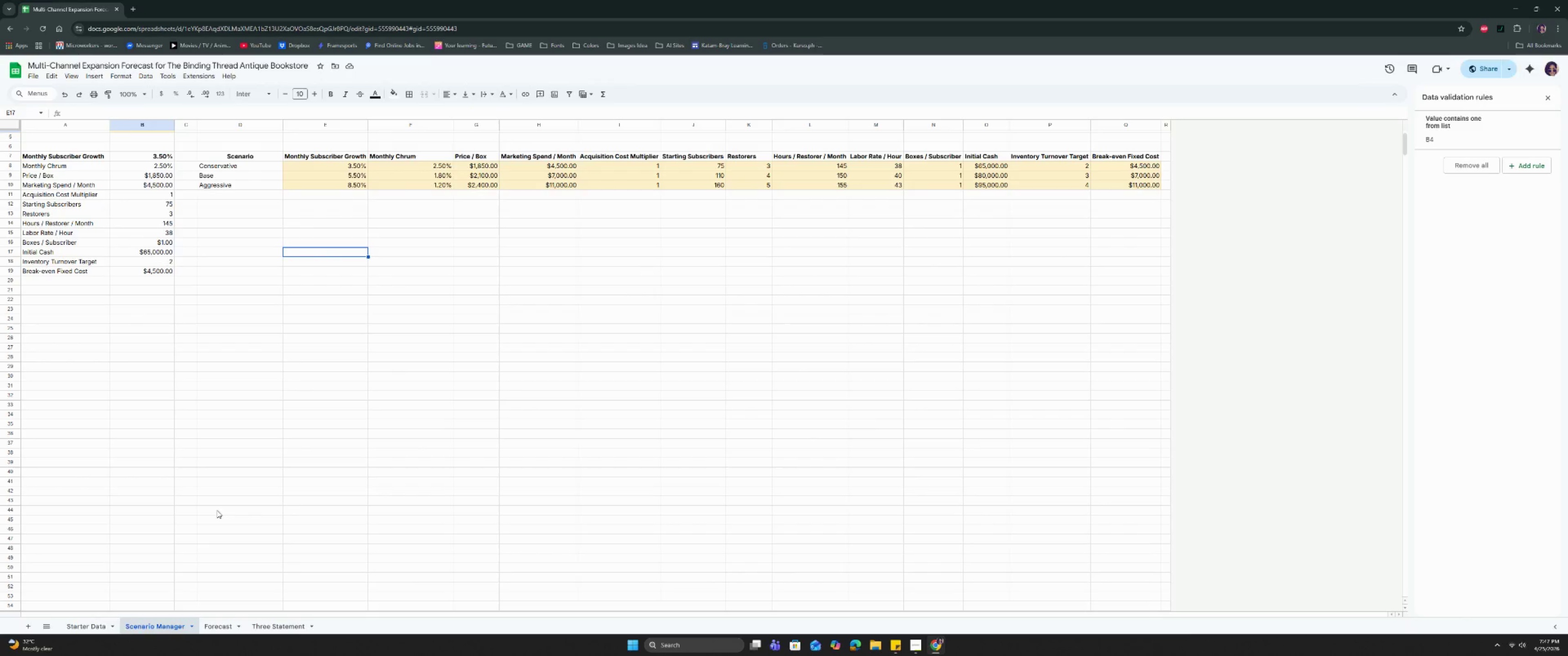 
left_click([222, 631])
 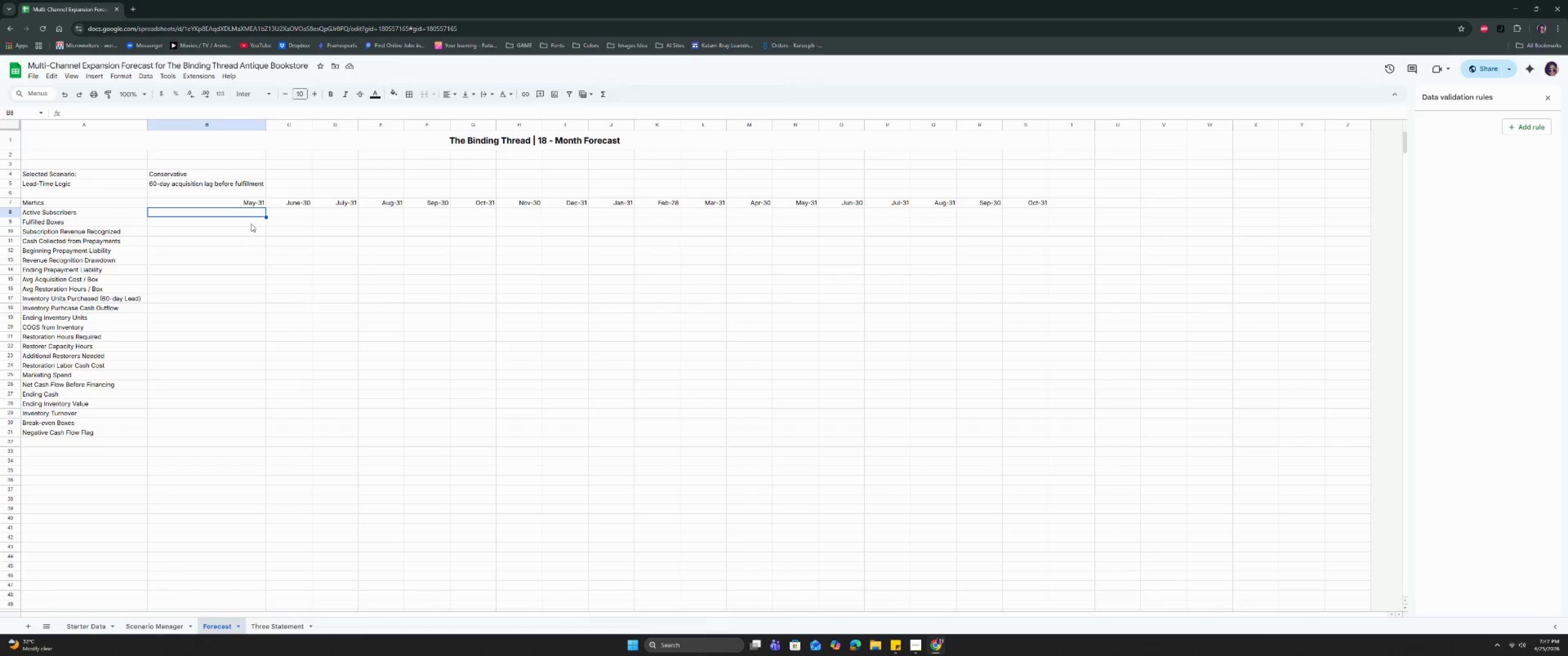 
left_click([248, 212])
 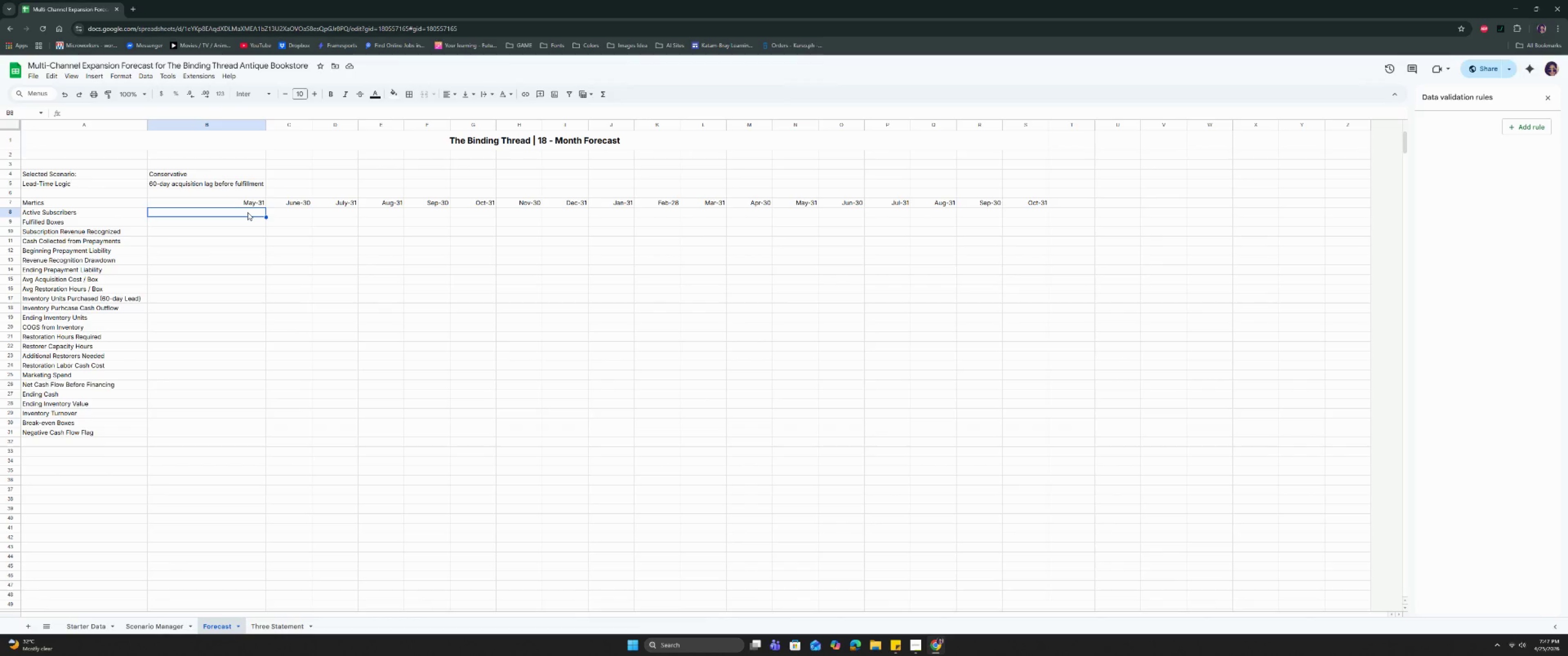 
wait(11.46)
 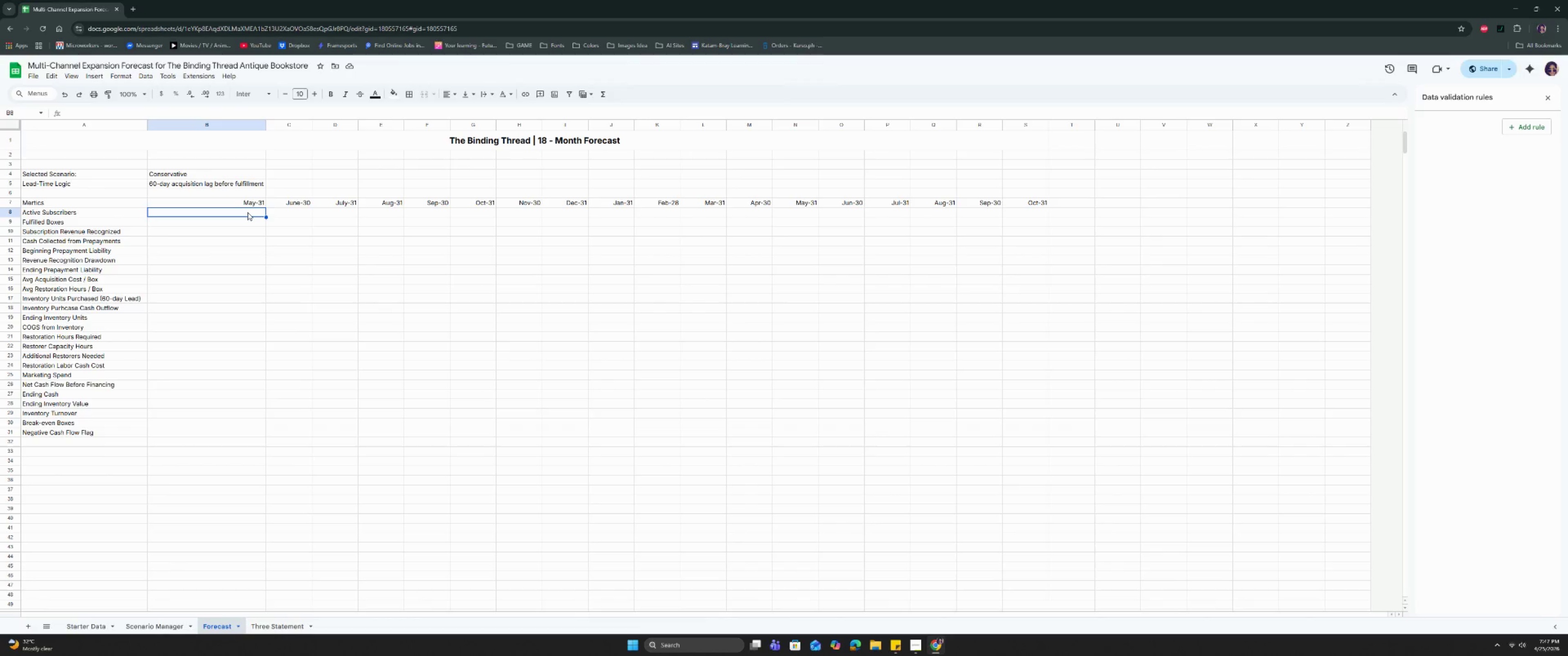 
type(=rund)
 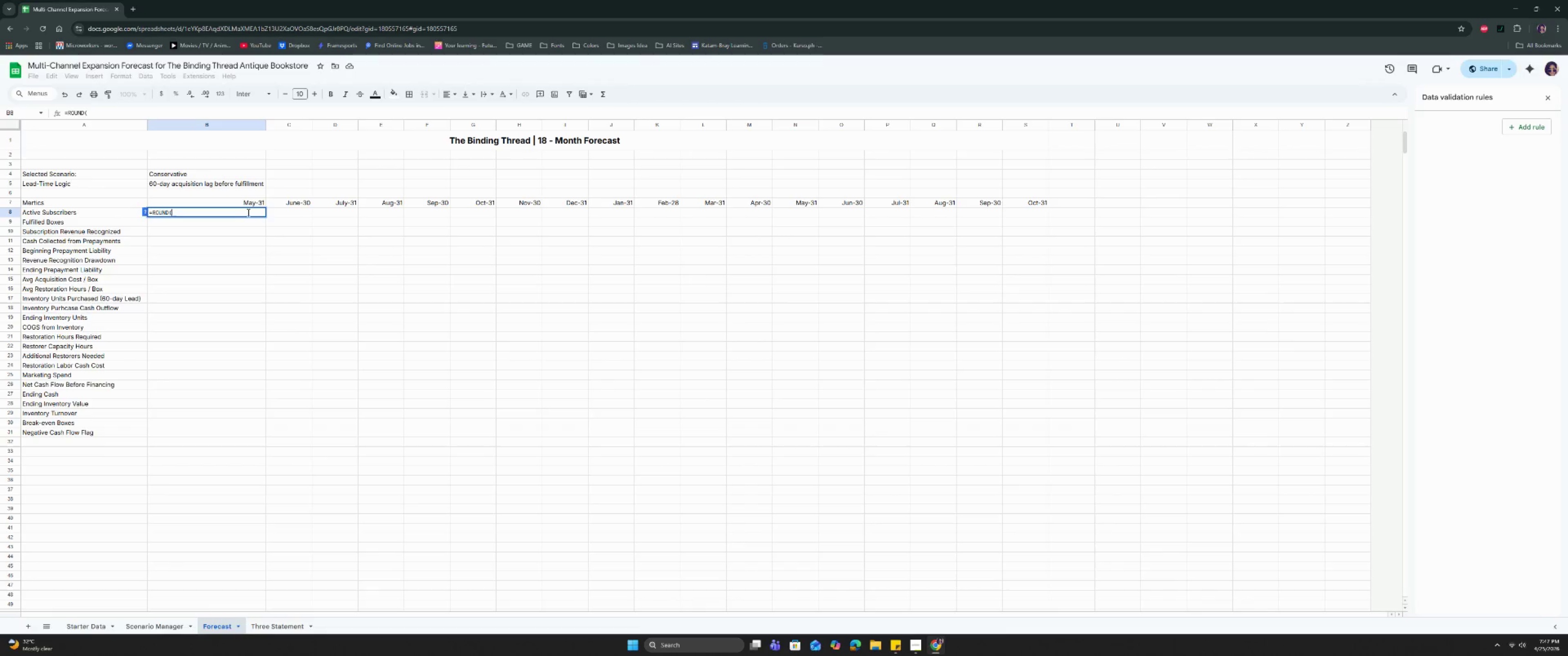 
hold_key(key=O, duration=0.39)
 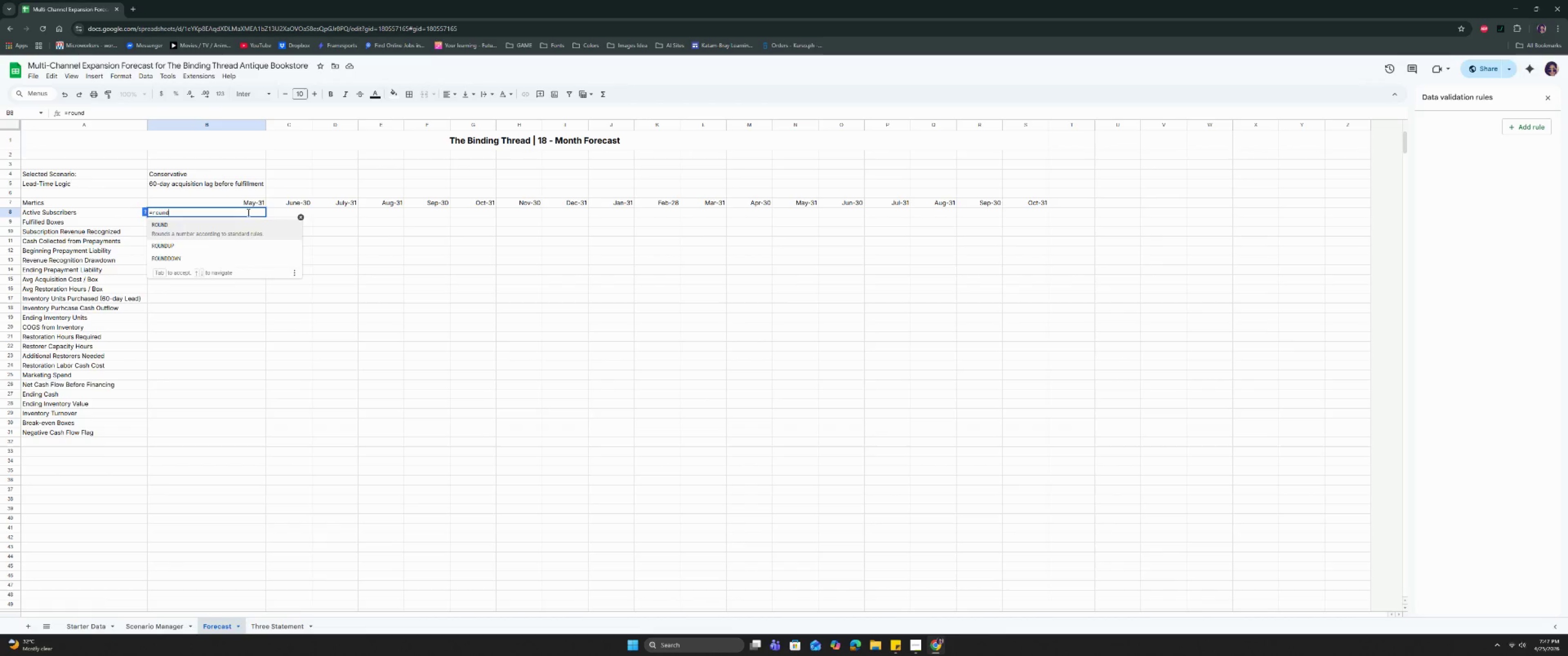 
key(Enter)
 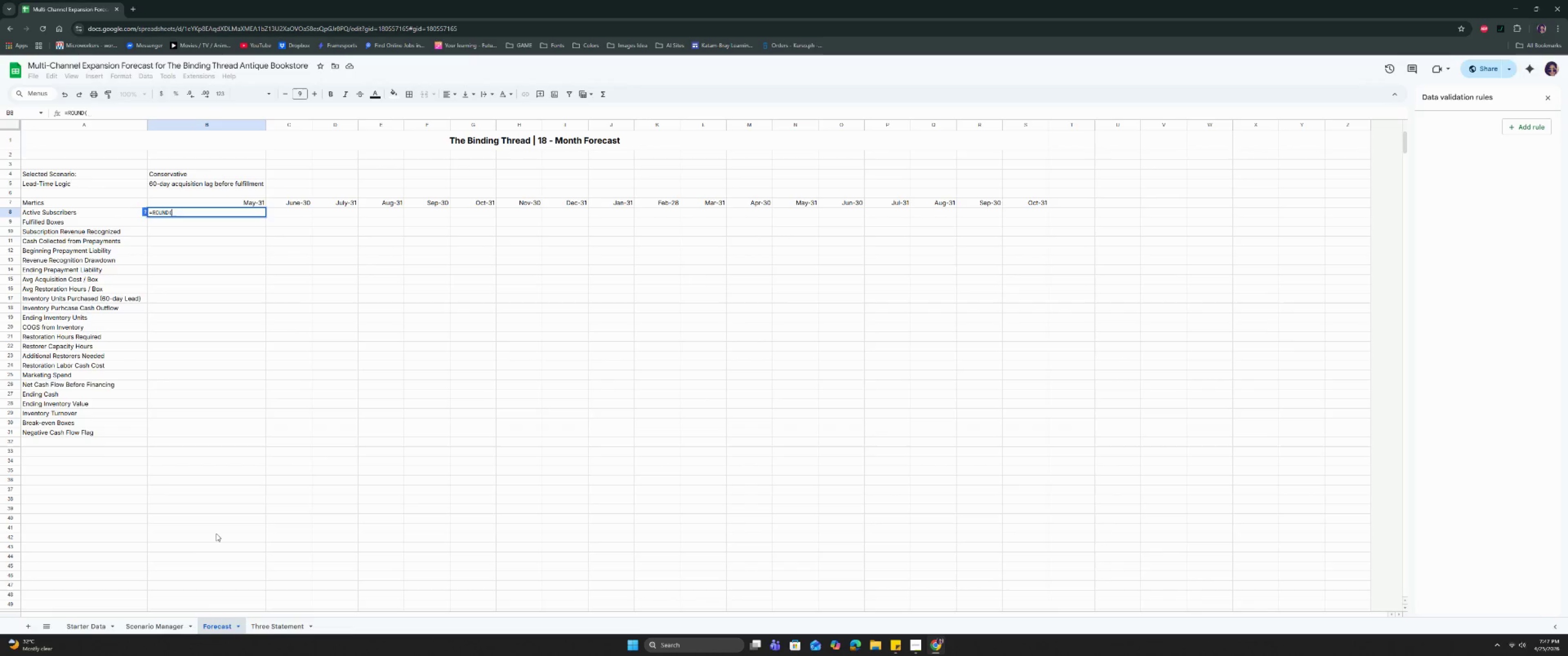 
left_click([155, 634])
 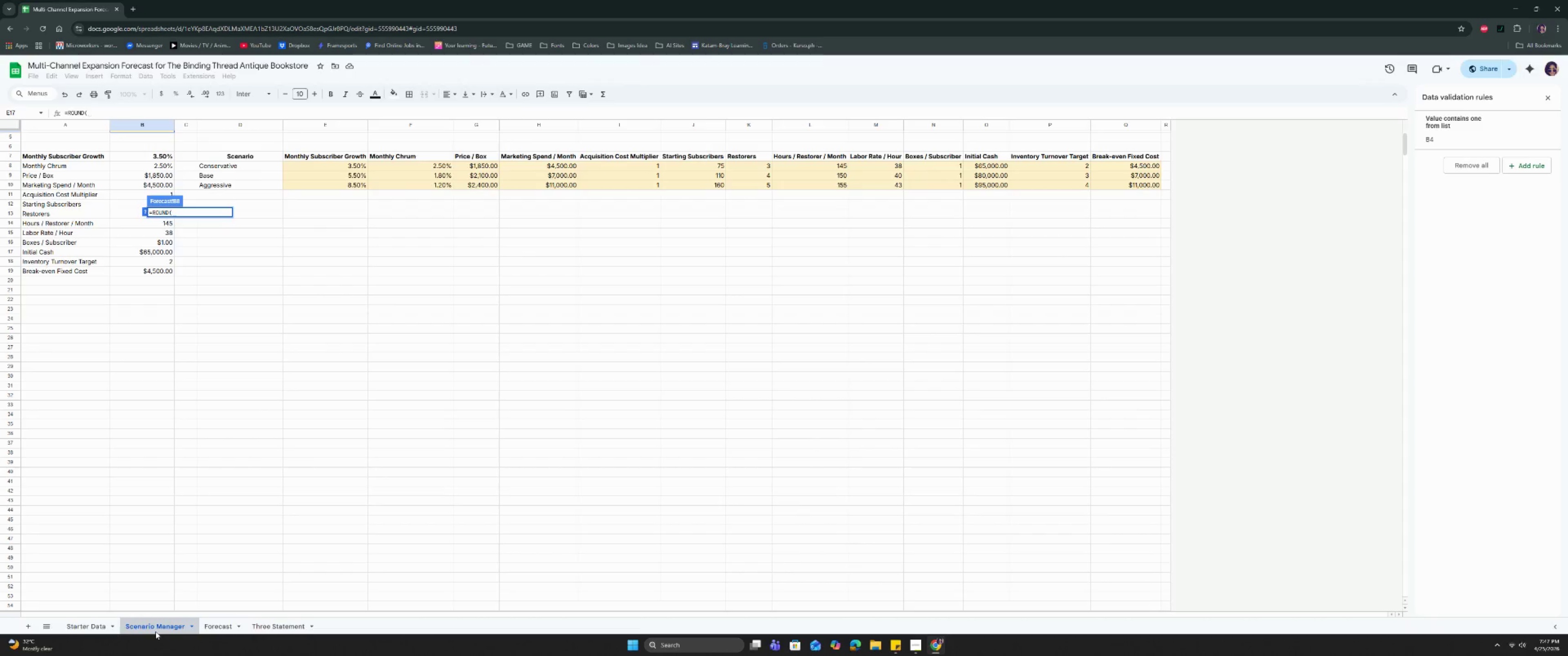 
wait(8.09)
 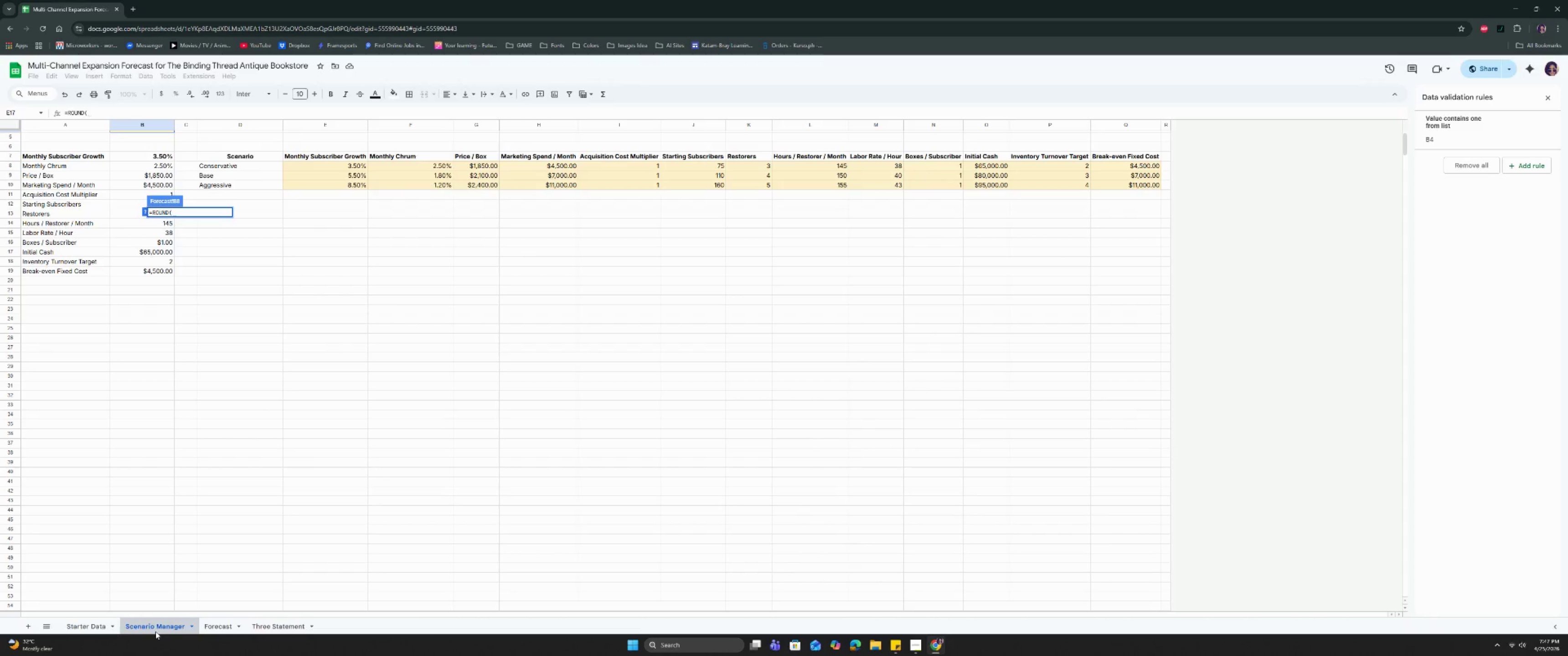 
left_click([118, 203])
 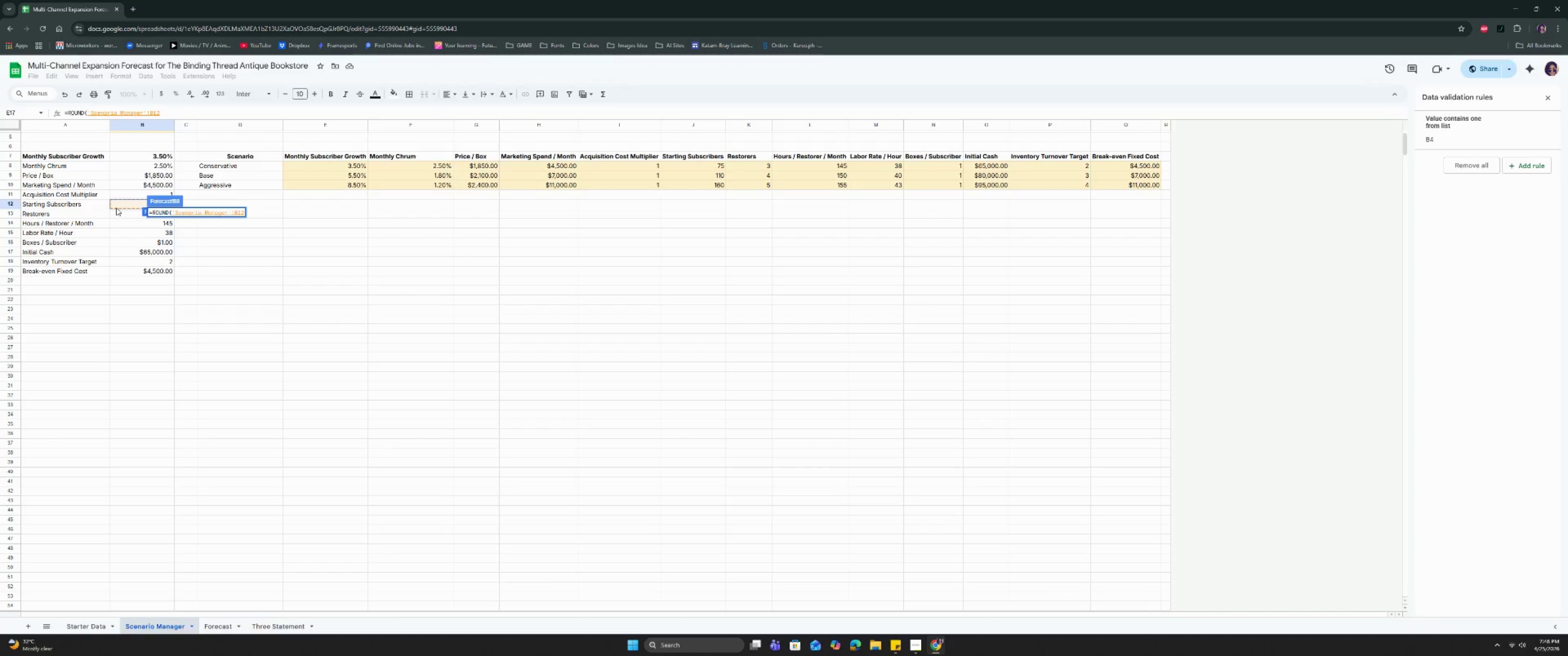 
wait(10.21)
 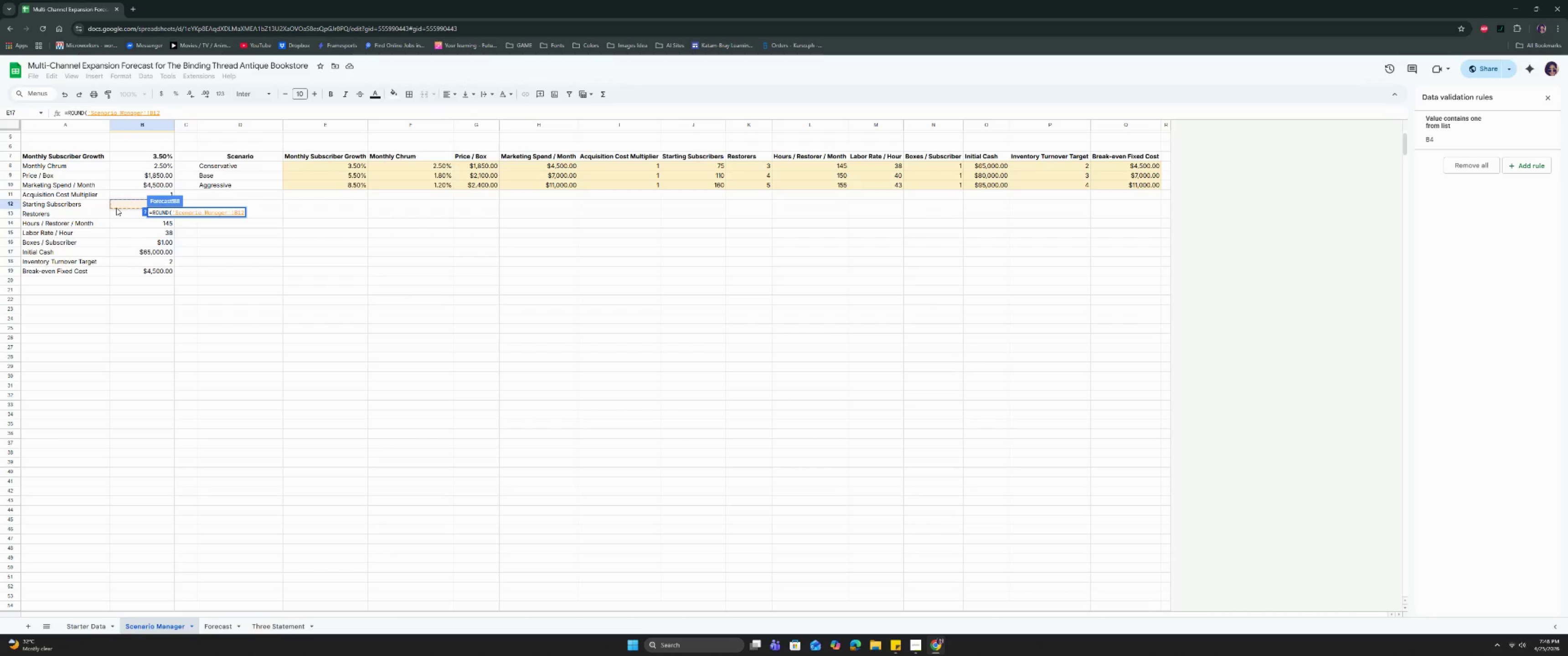 
left_click([232, 213])
 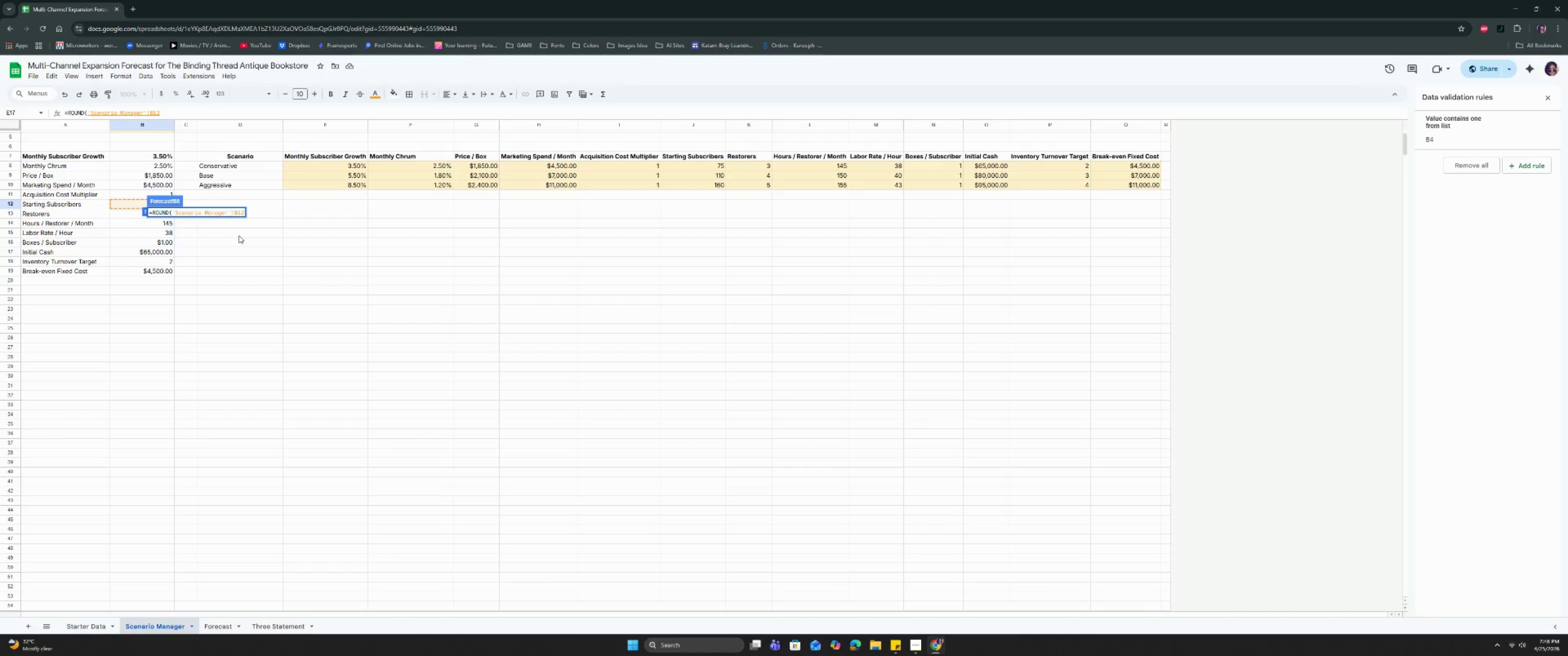 
key(ArrowRight)
 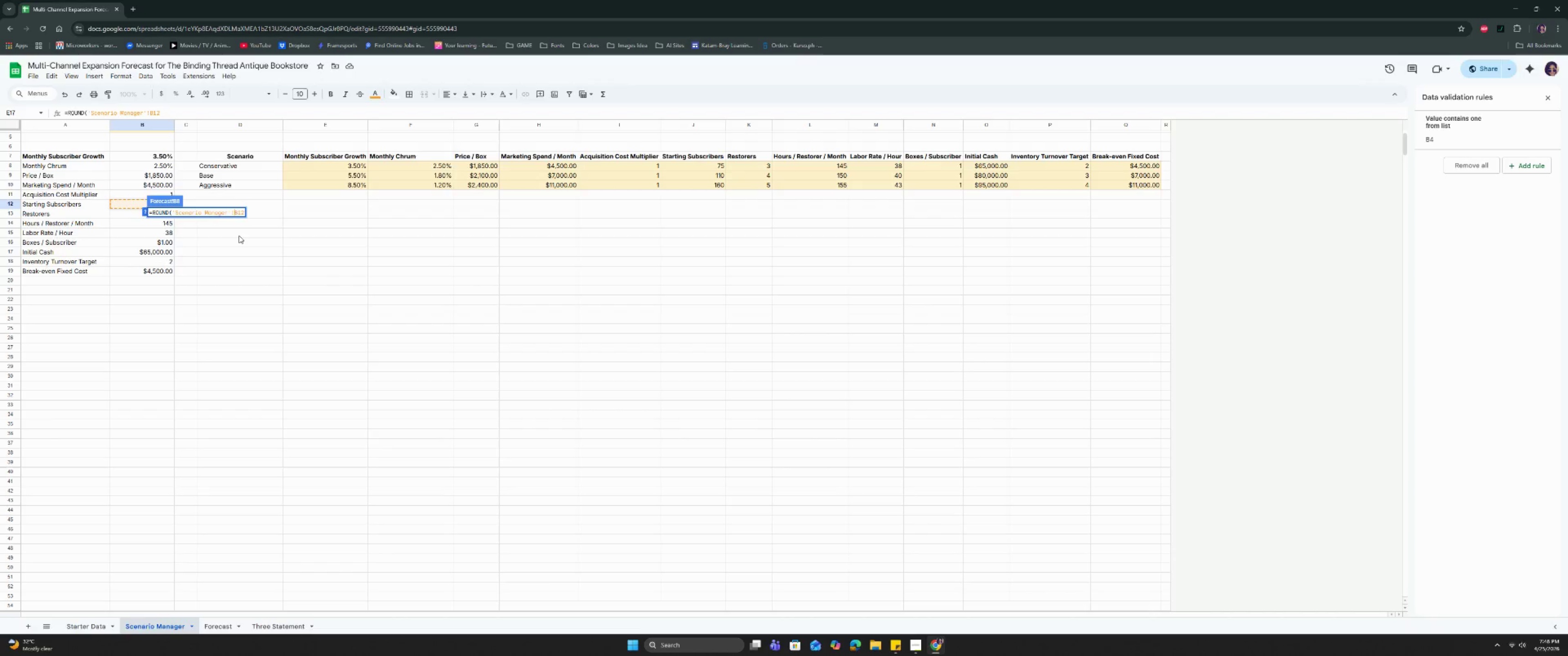 
key(Shift+ShiftRight)
 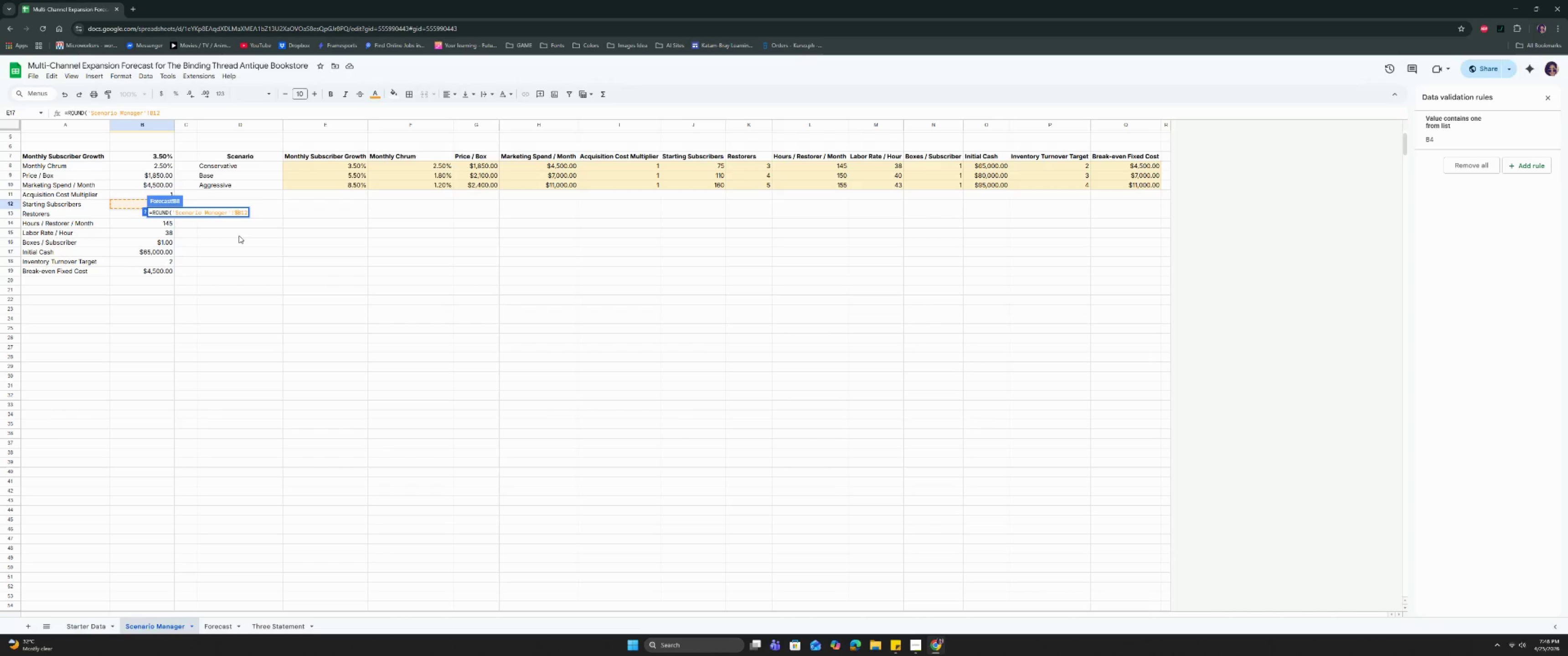 
key(Shift+4)
 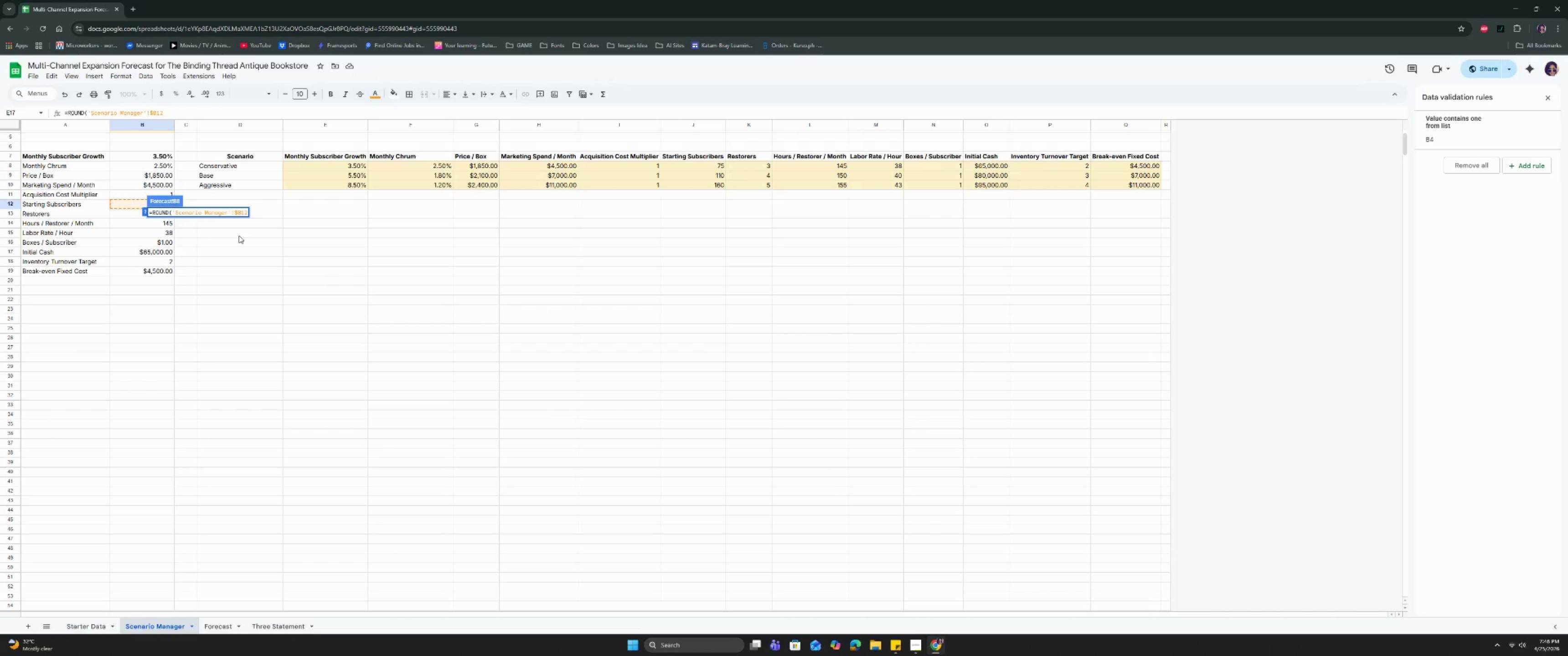 
key(ArrowRight)
 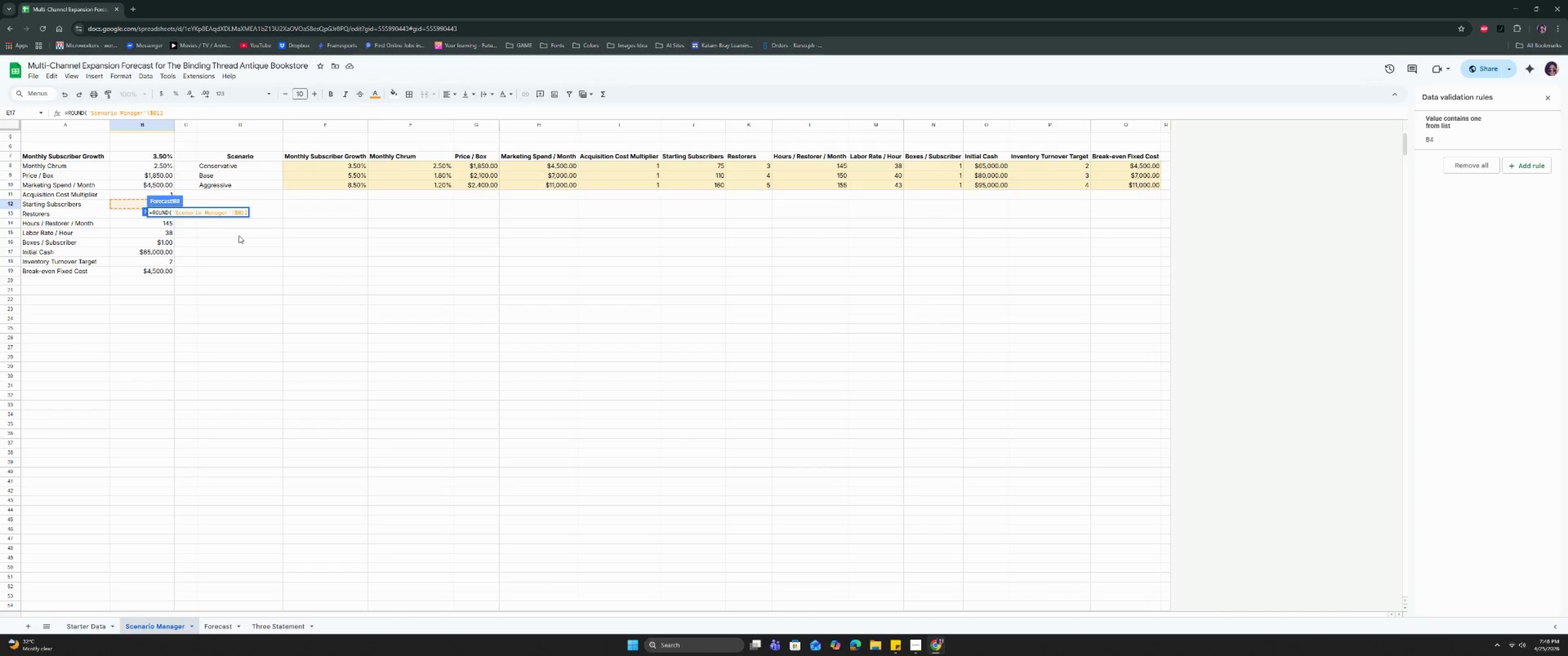 
key(Shift+4)
 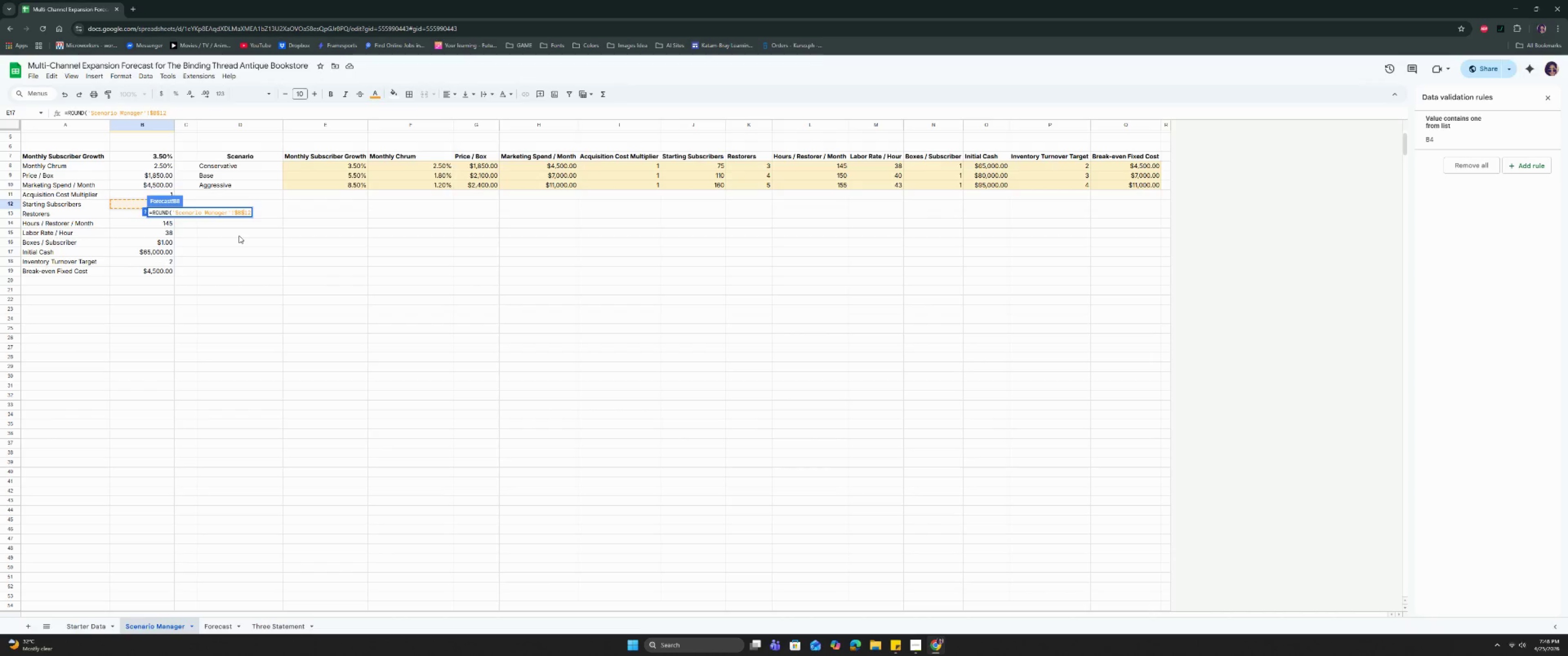 
key(ArrowRight)
 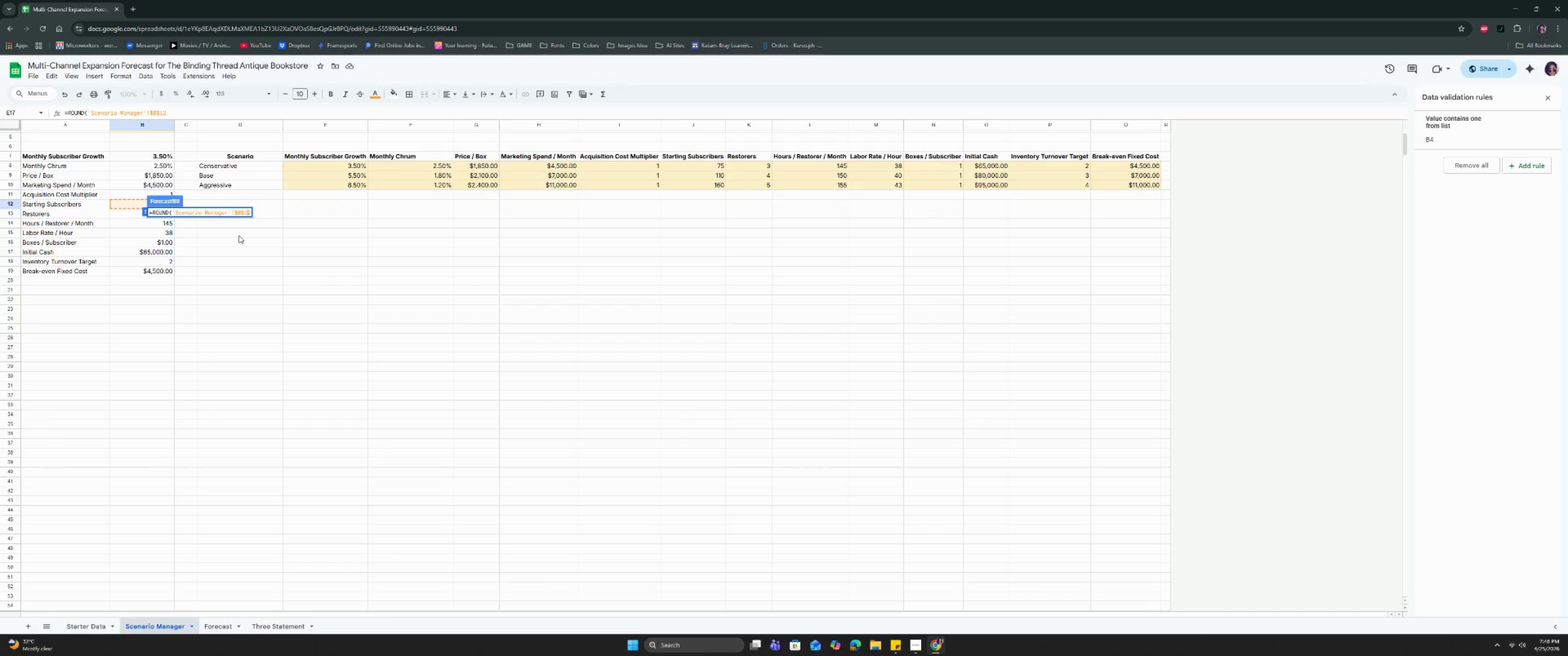 
key(ArrowRight)
 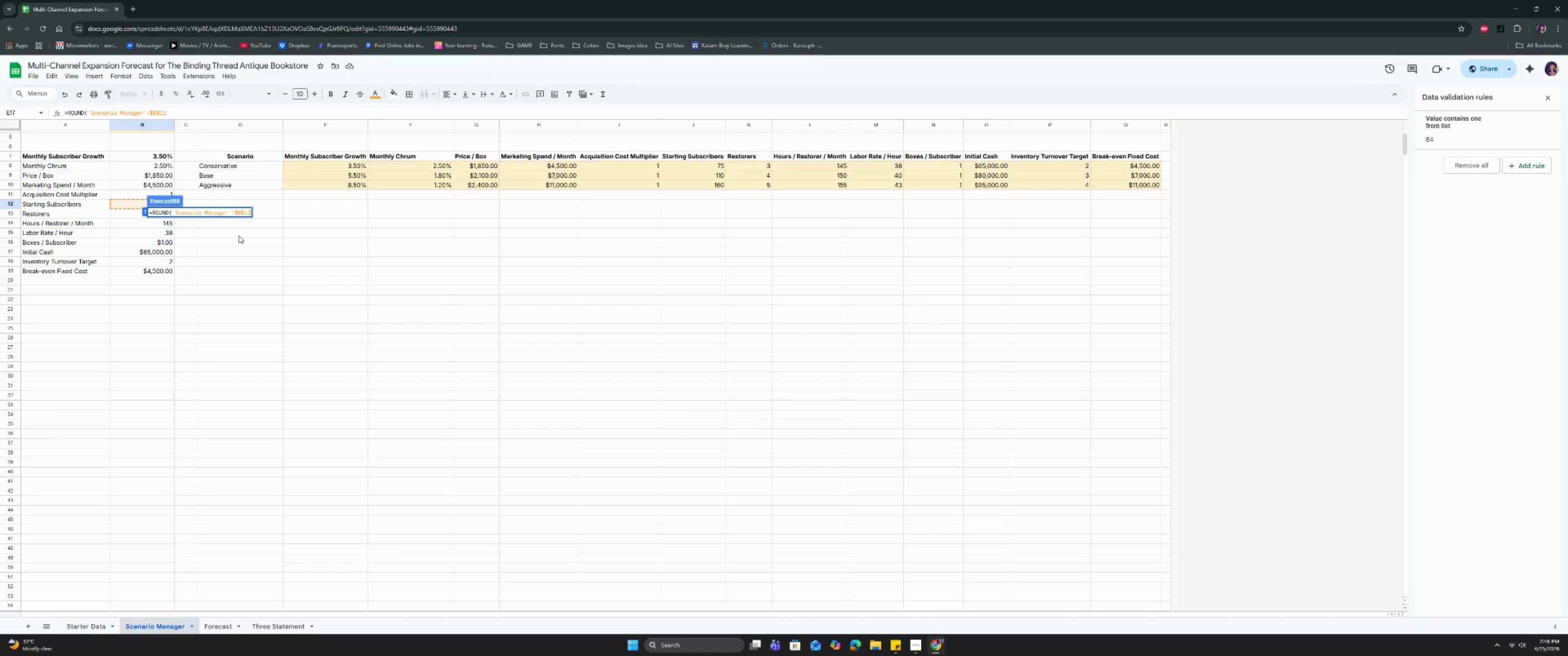 
key(Comma)
 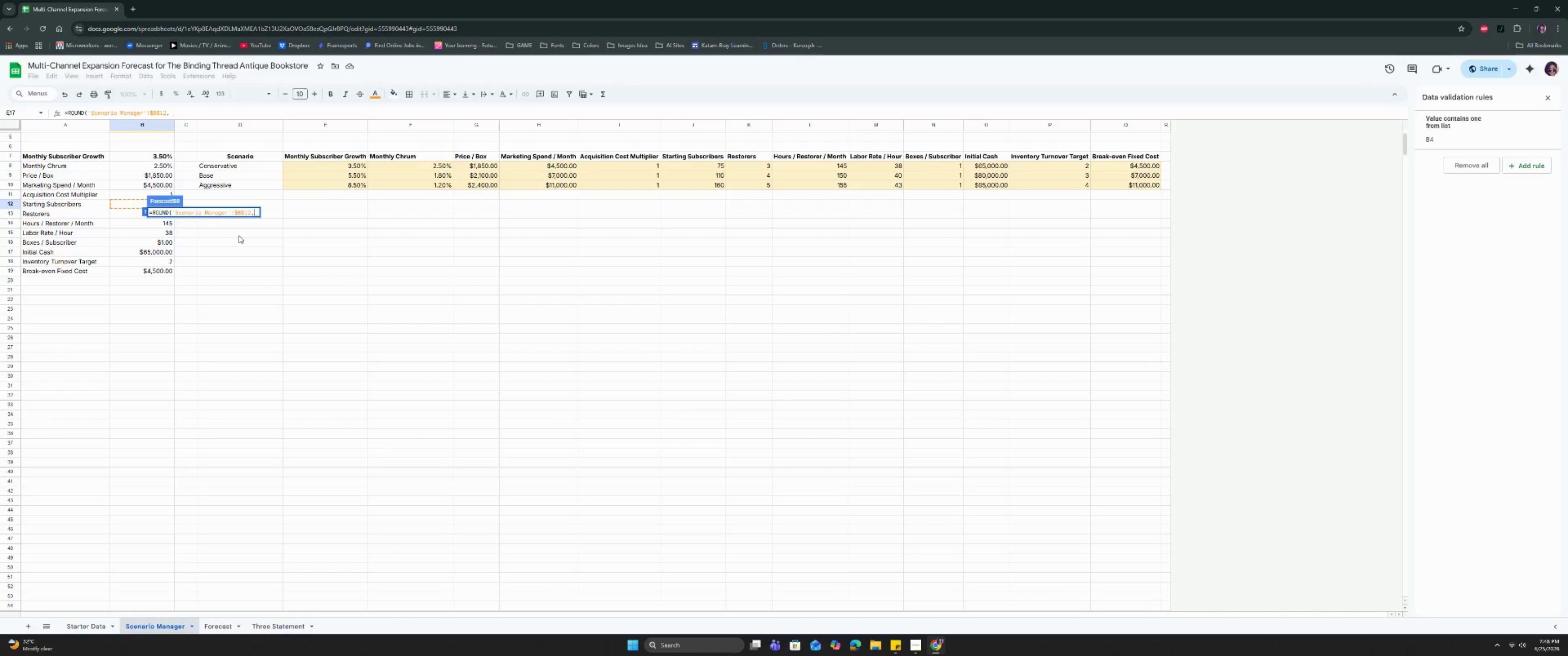 
key(Space)
 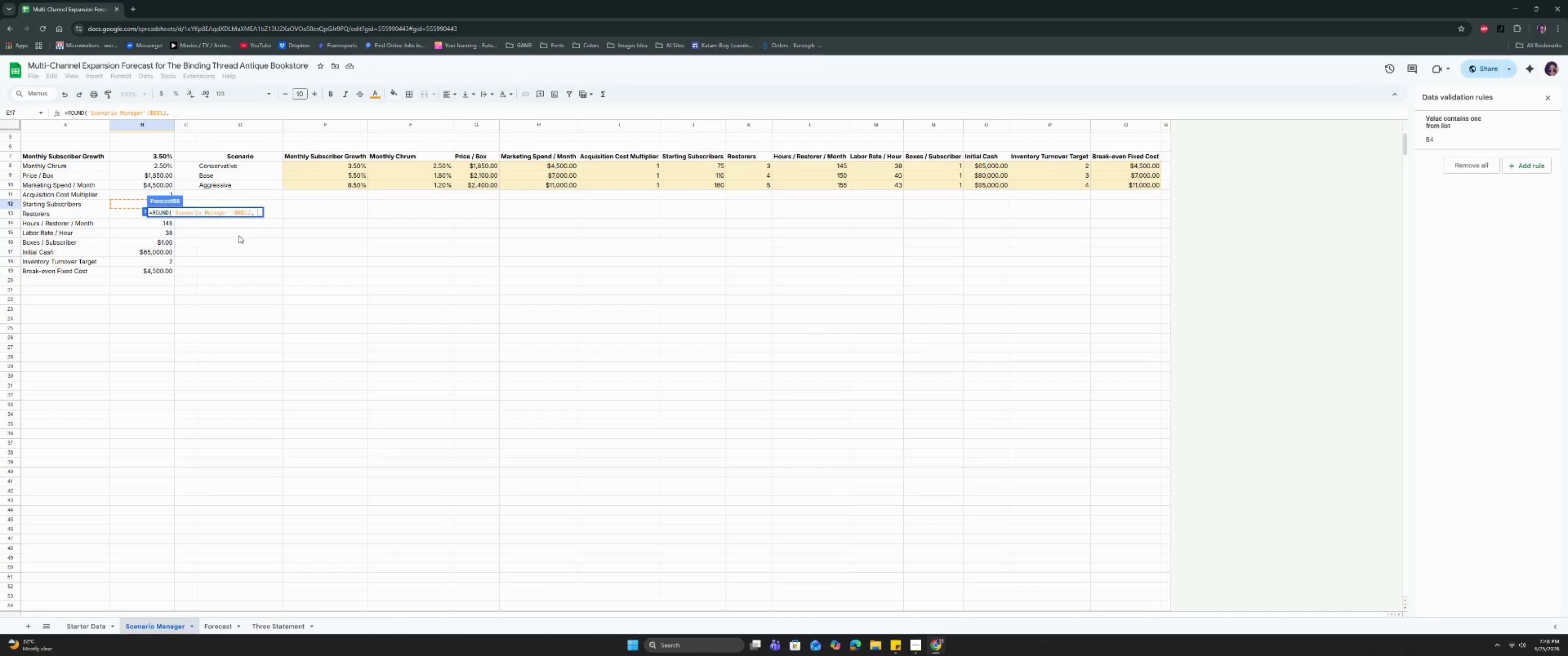 
key(0)
 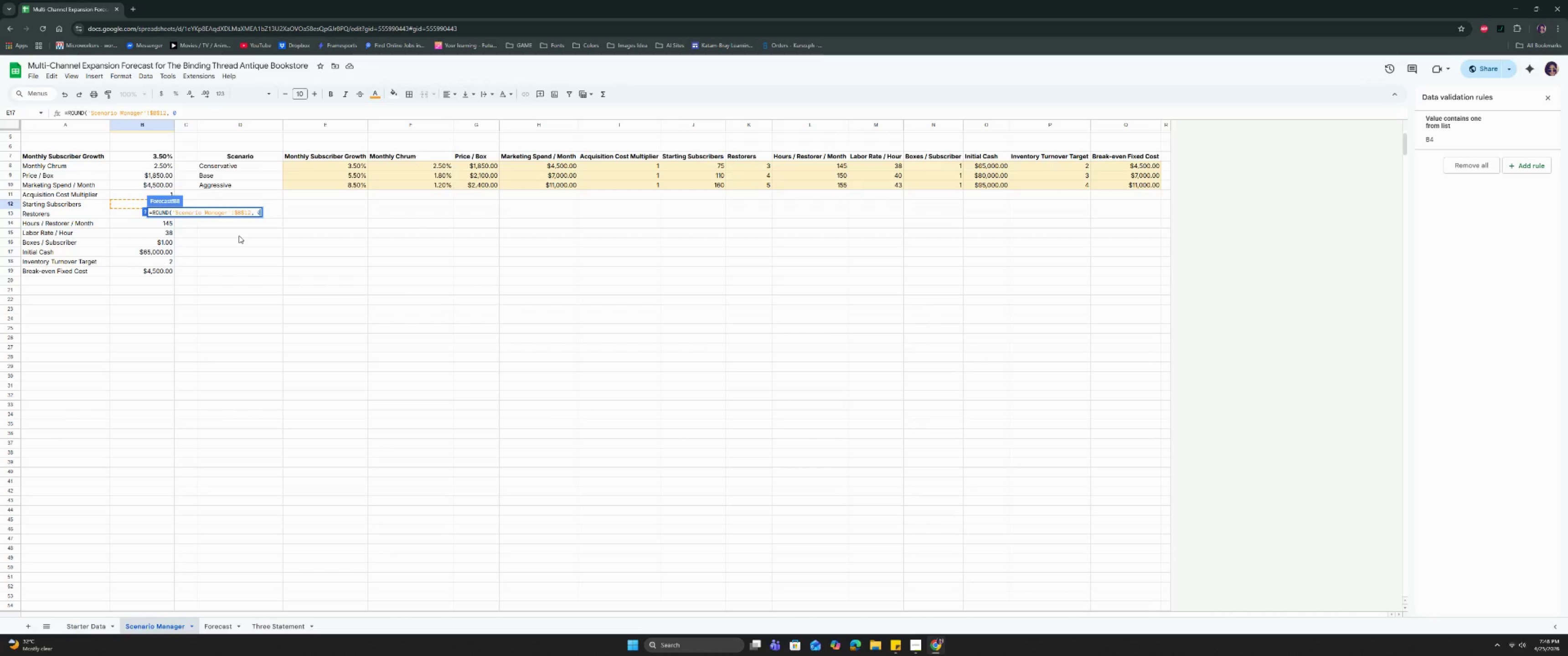 
key(Enter)
 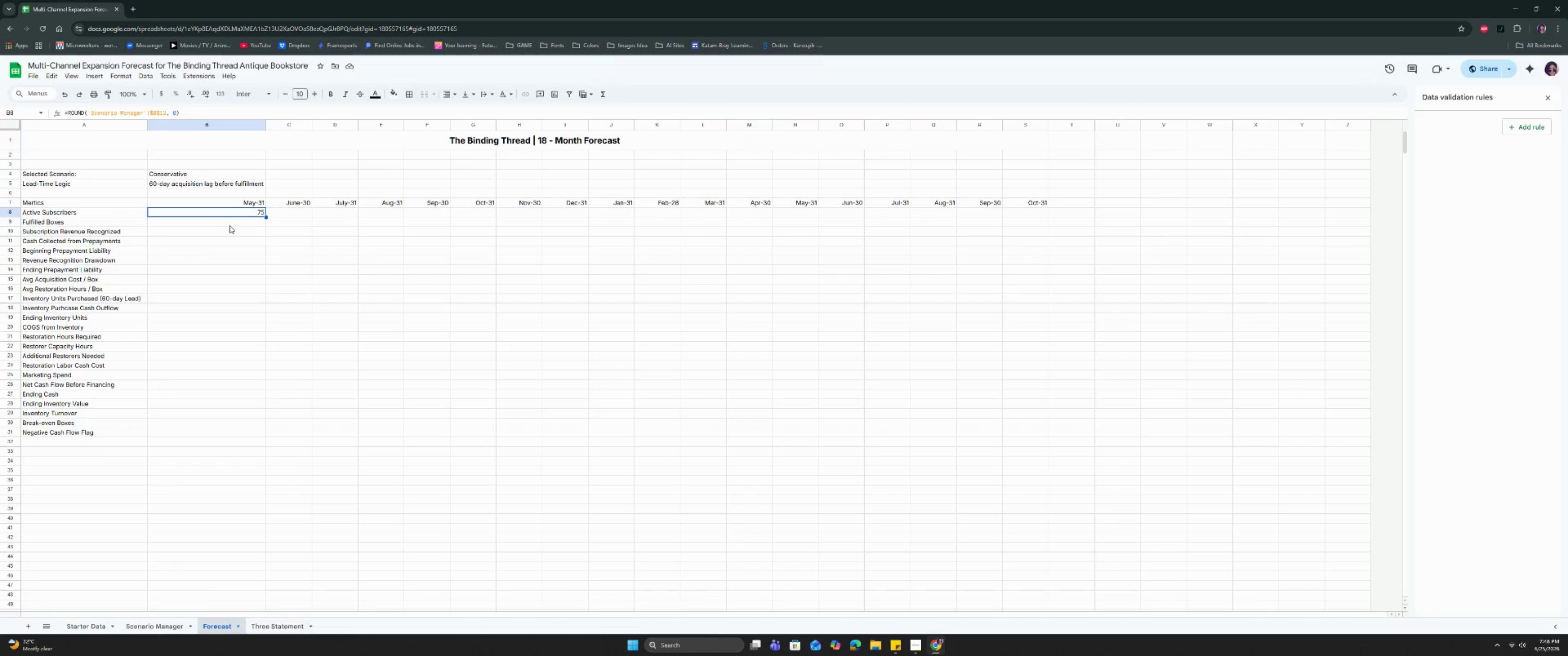 
wait(11.18)
 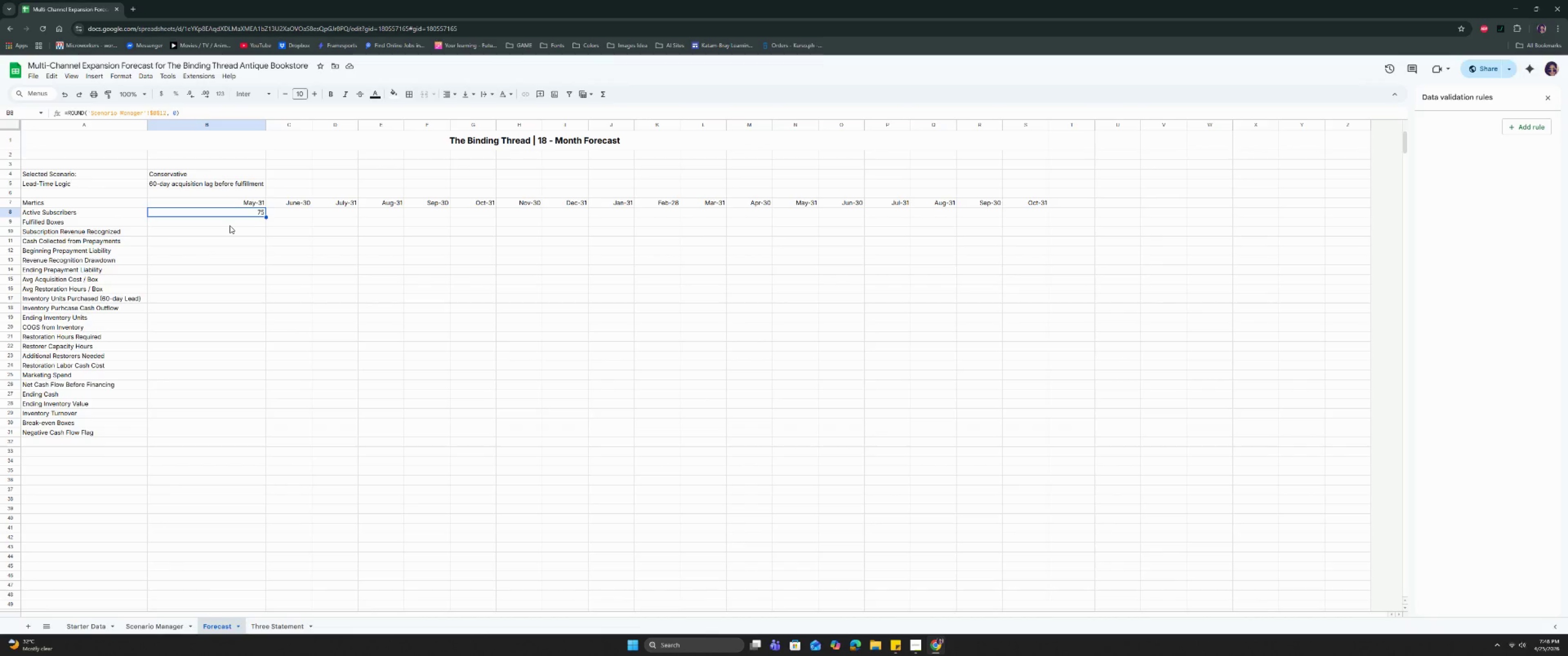 
key(ArrowRight)
 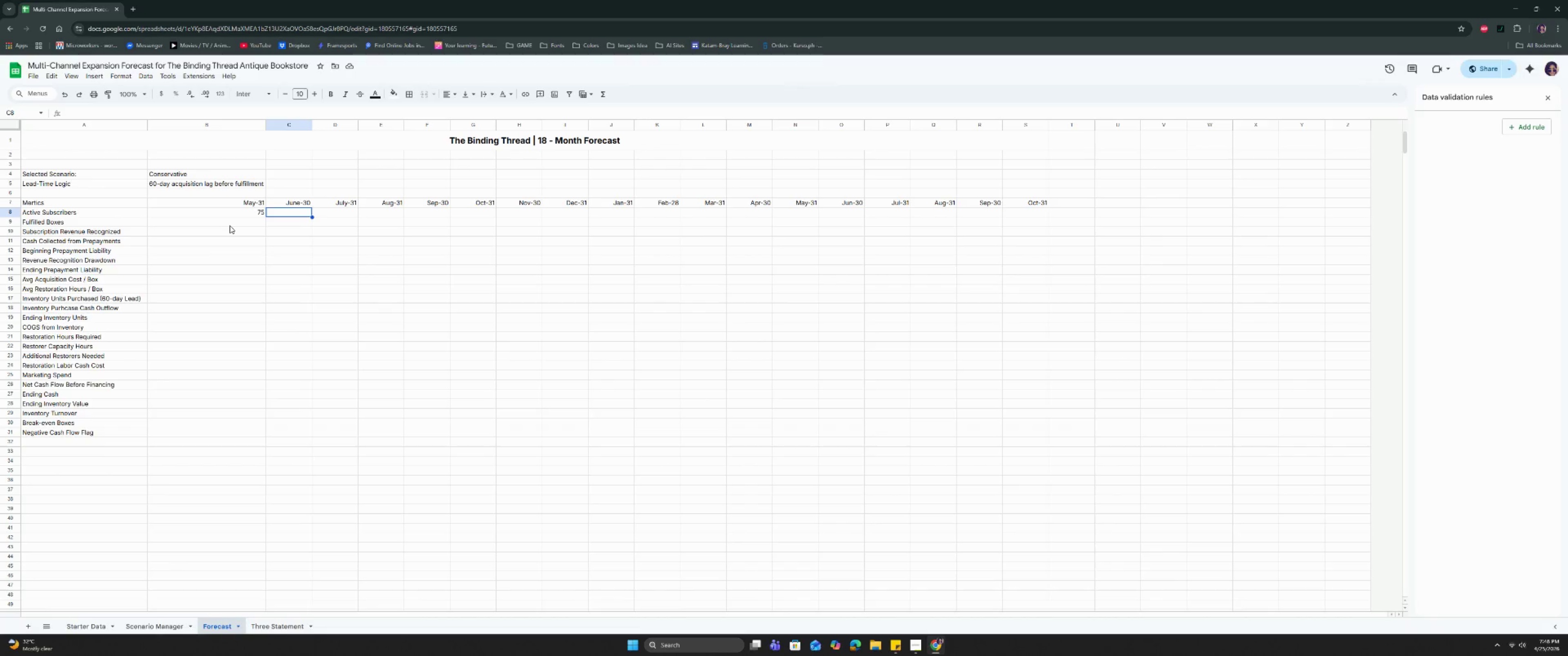 
type(=mac)
 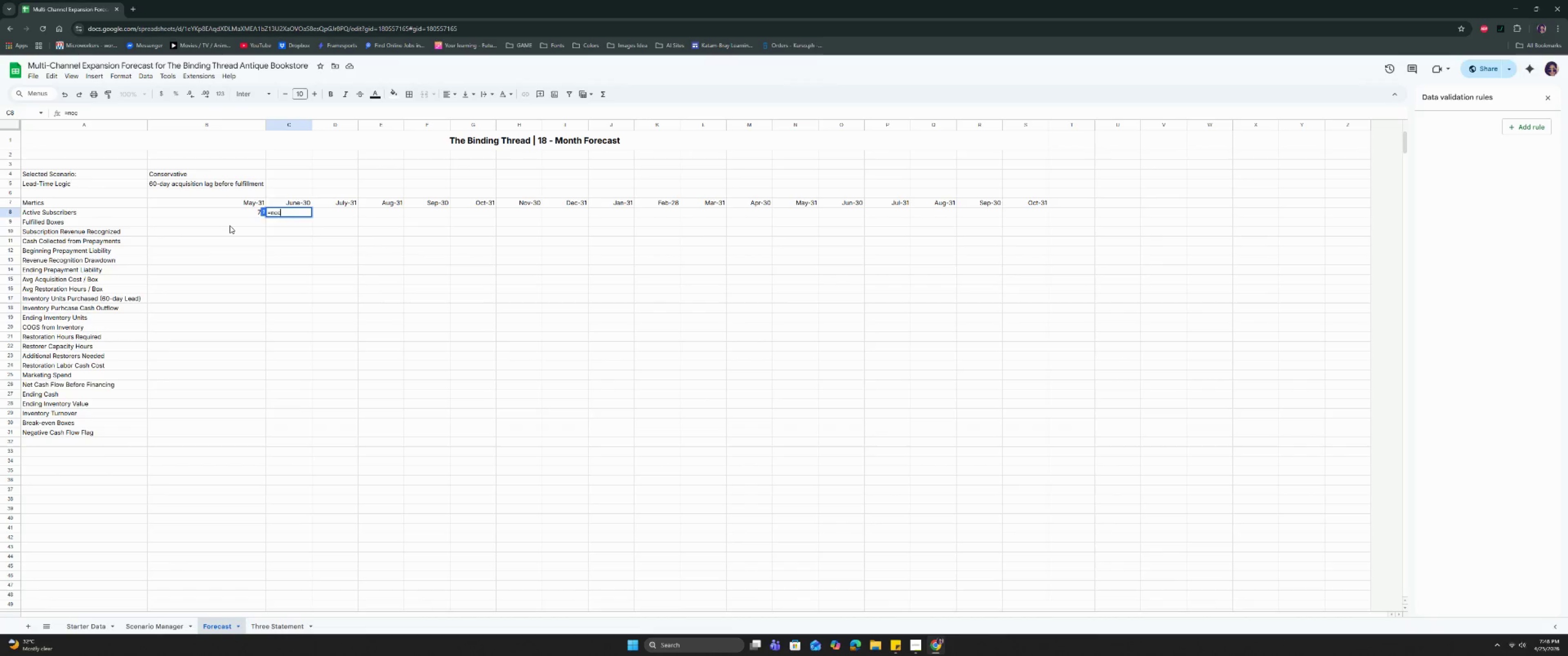 
key(Enter)
 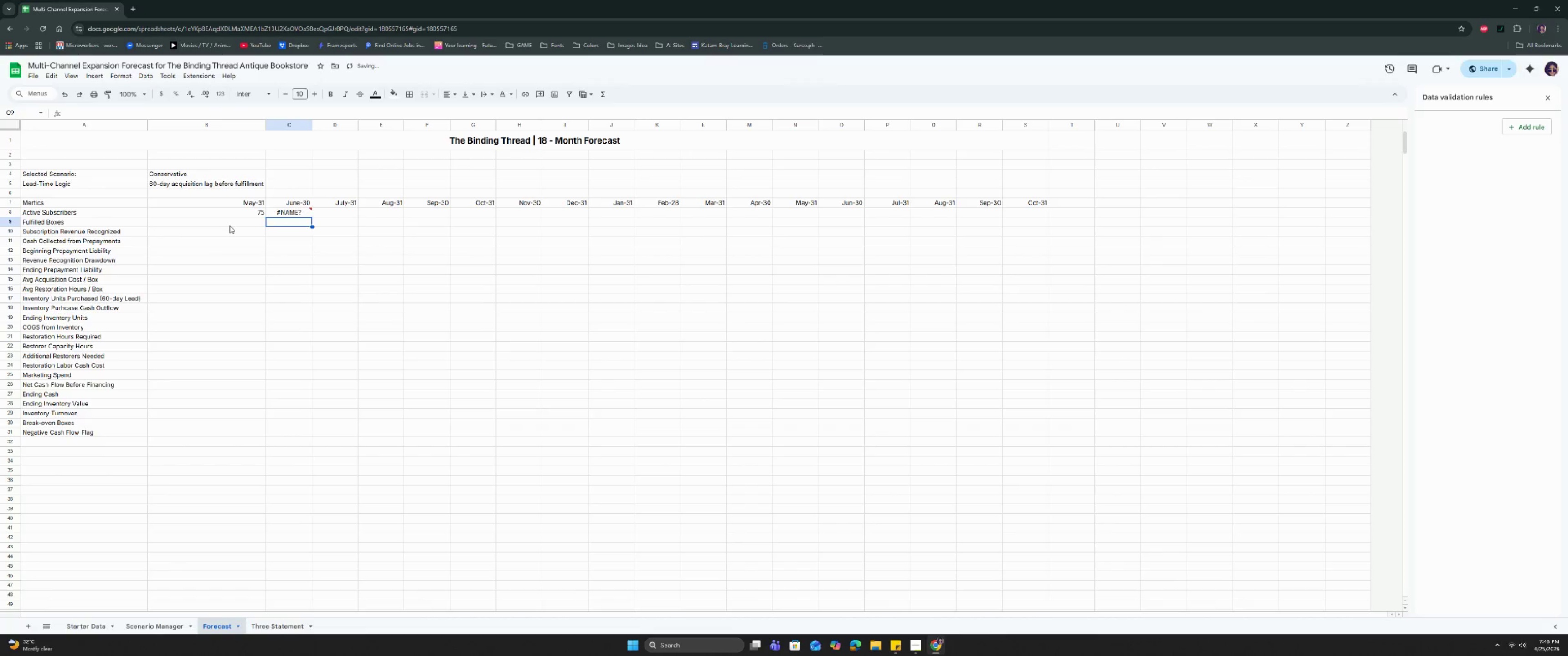 
key(ArrowUp)
 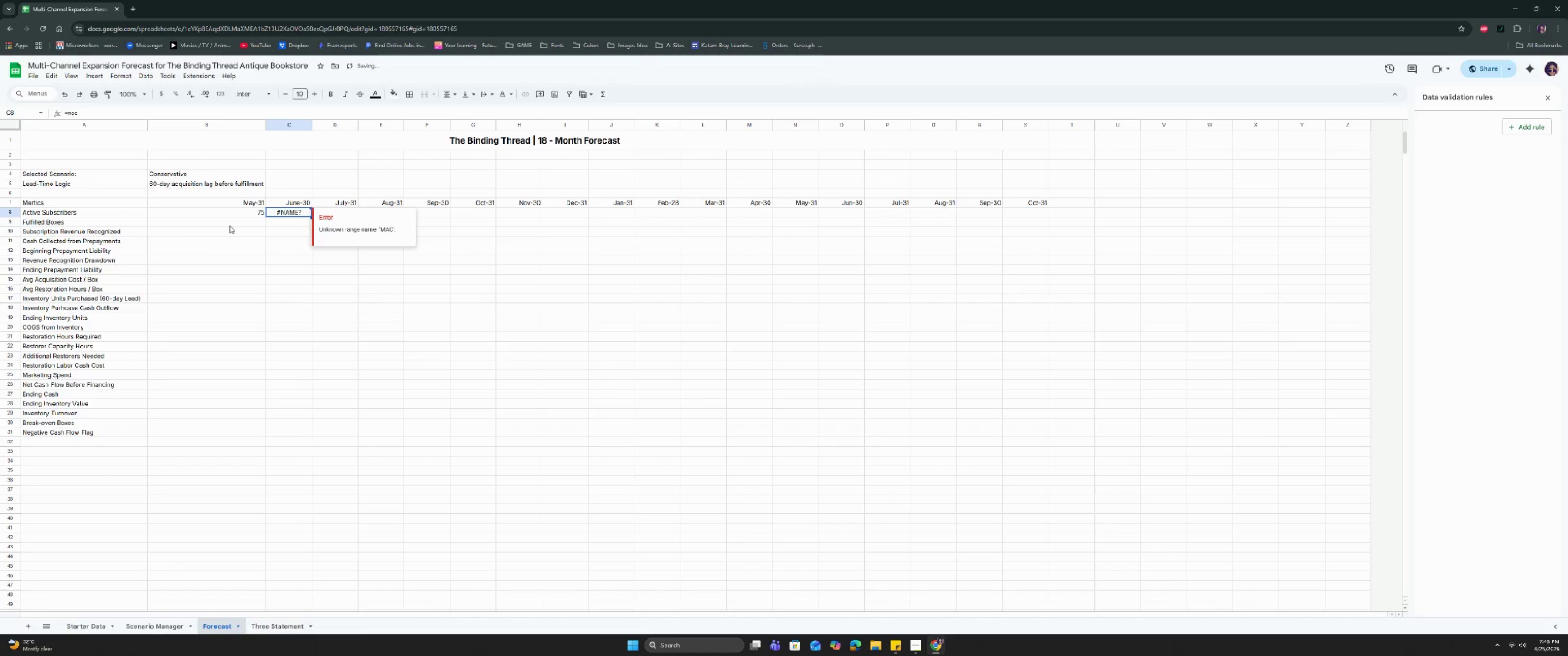 
key(Enter)
 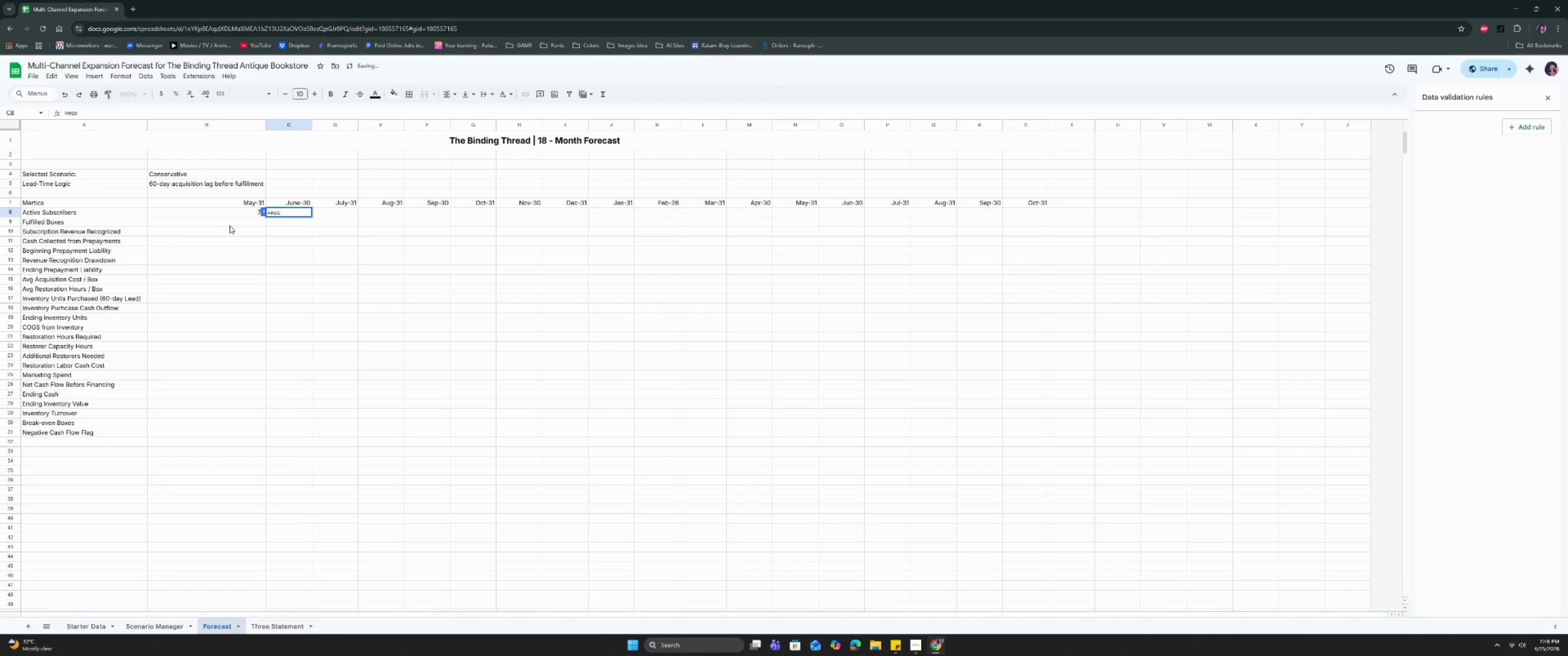 
key(Backspace)
 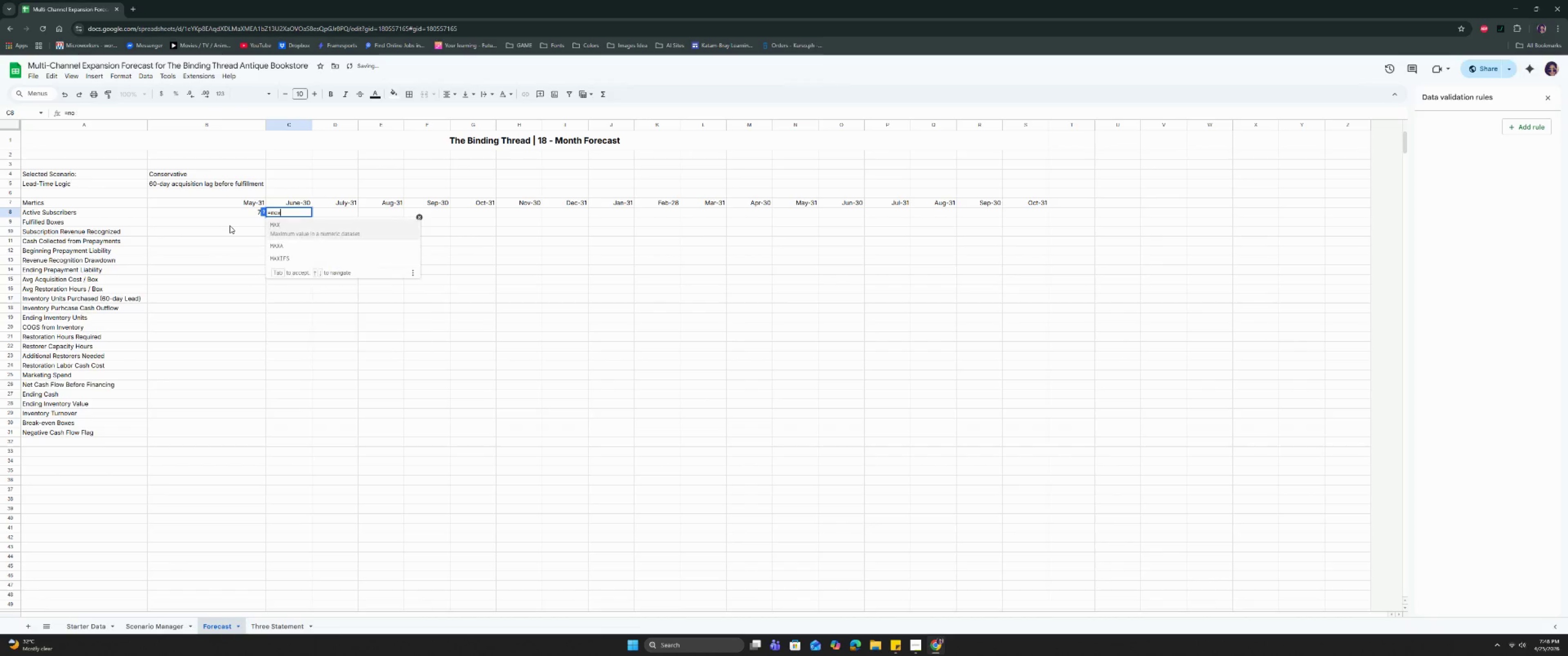 
key(X)
 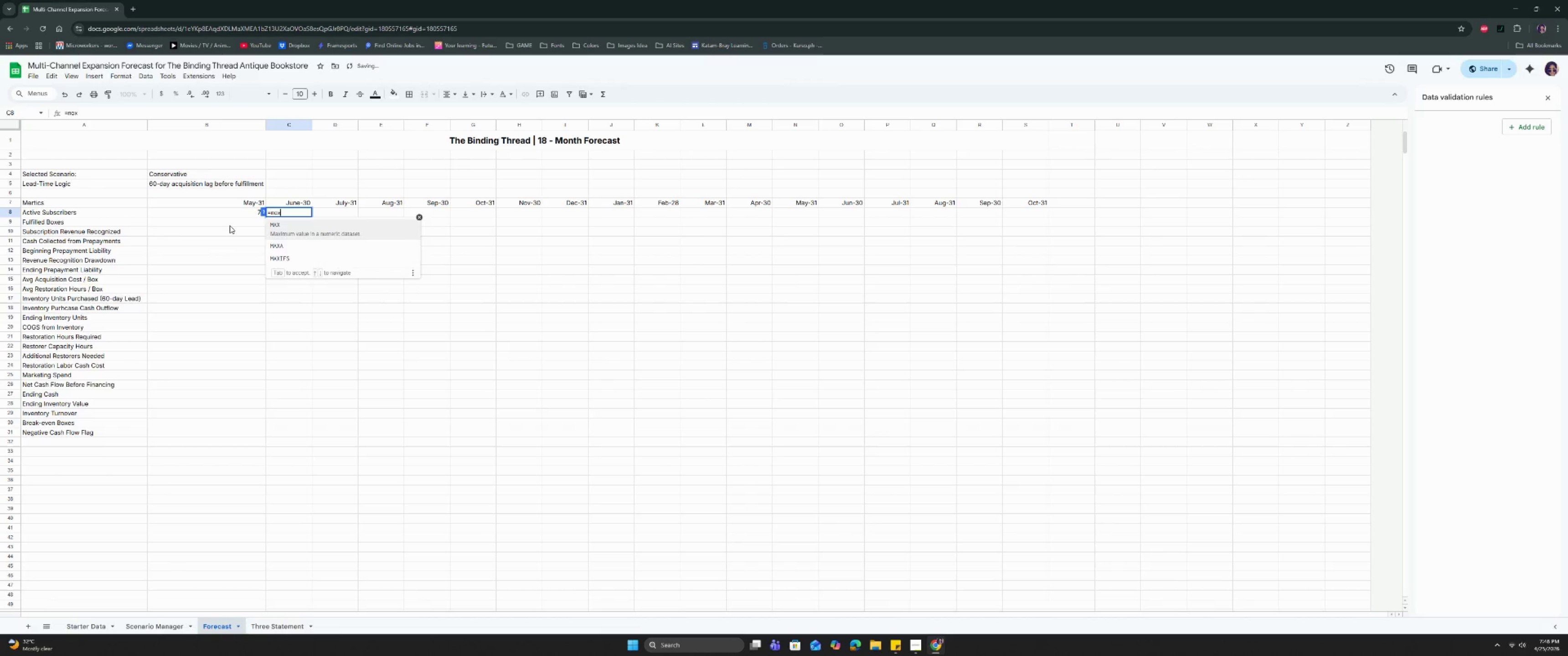 
key(Enter)
 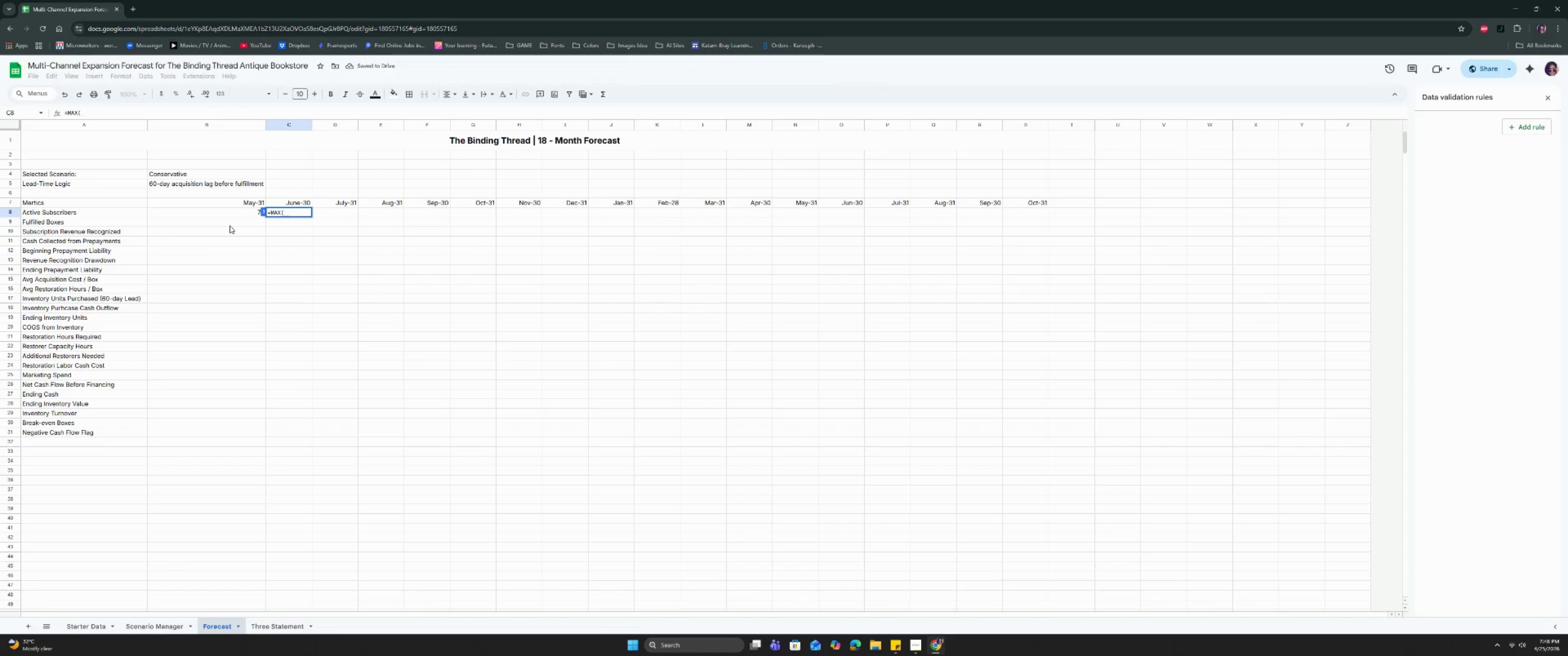 
type(0, rund)
 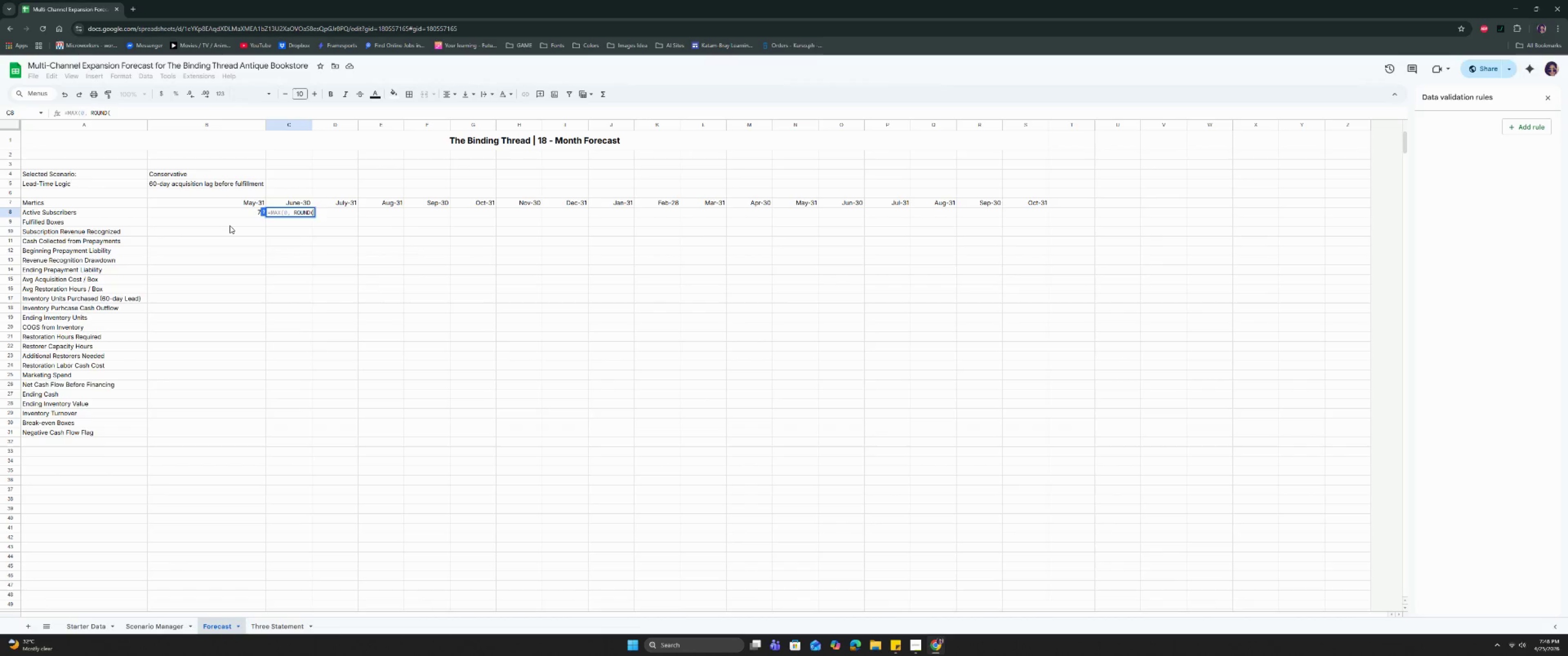 
hold_key(key=O, duration=0.32)
 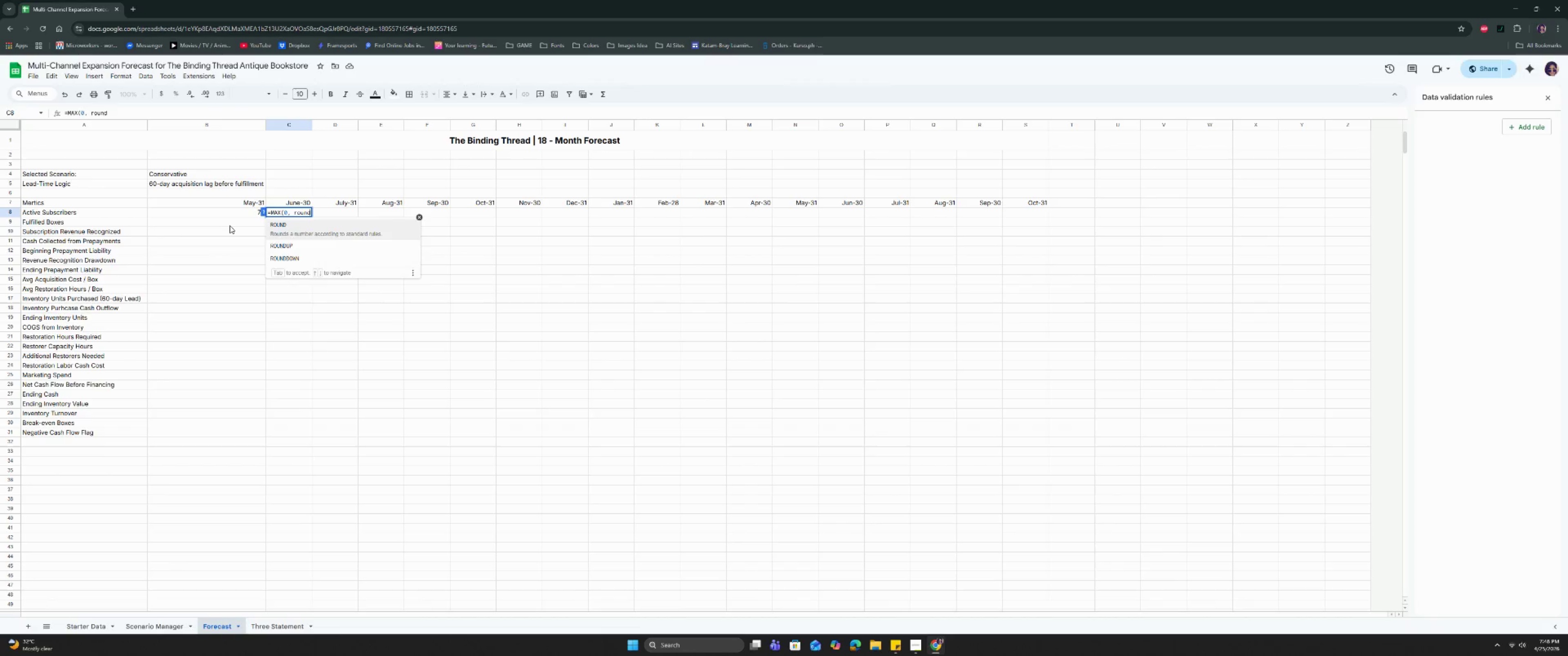 
key(Enter)
 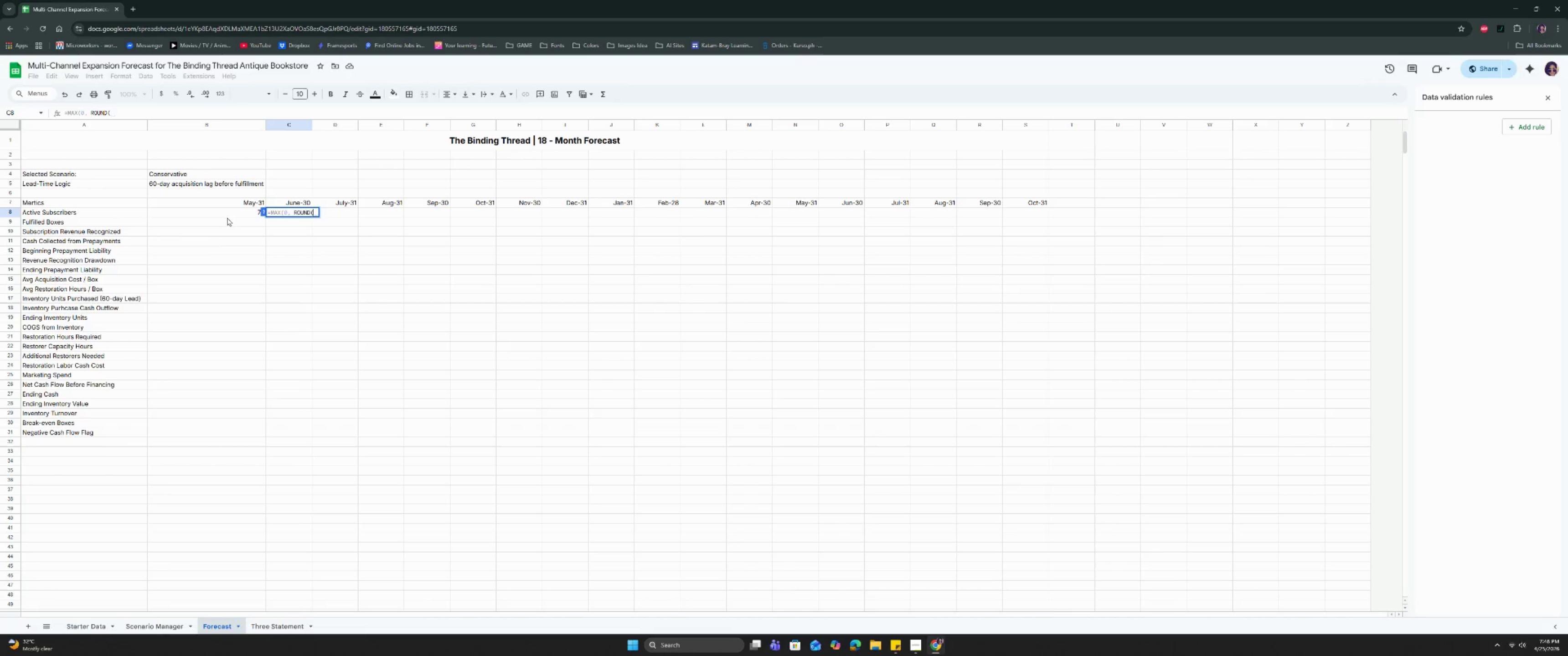 
left_click([233, 210])
 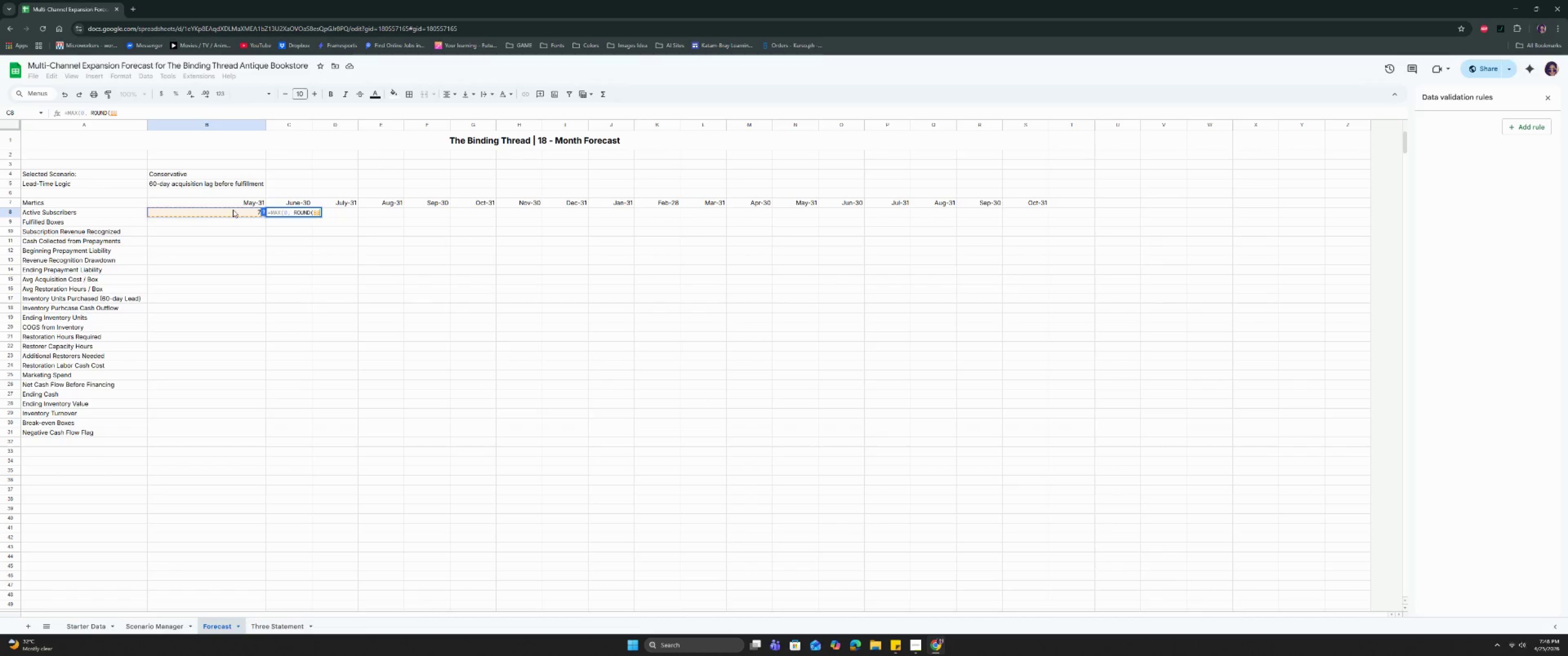 
type( *(1+ )
 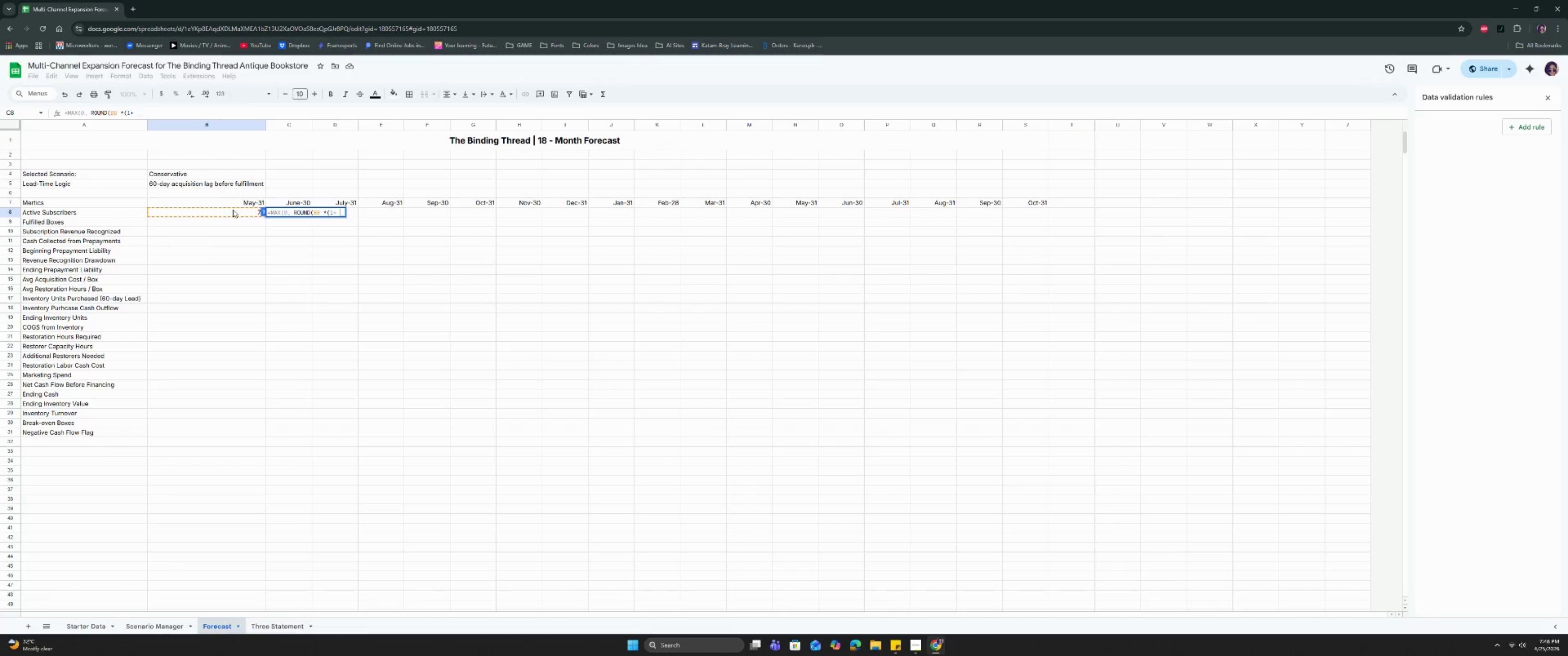 
wait(8.89)
 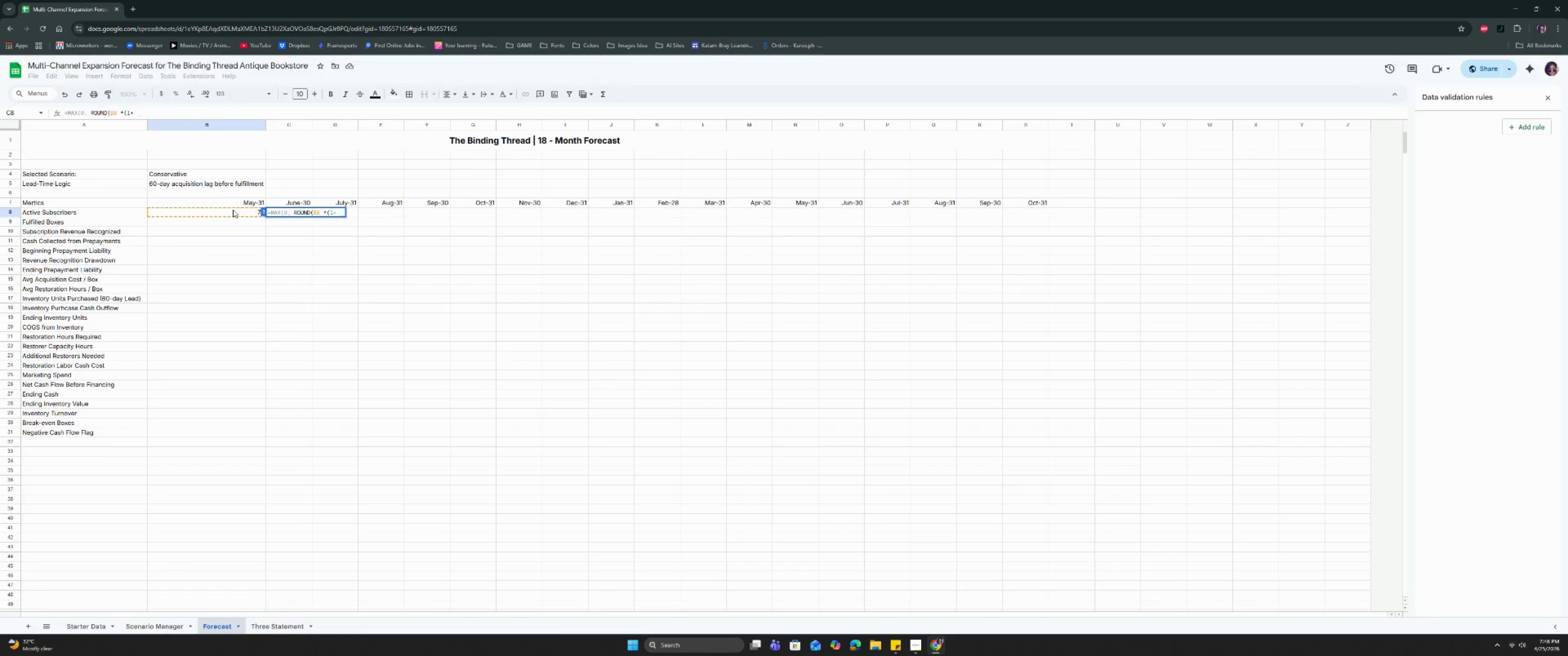 
left_click([158, 627])
 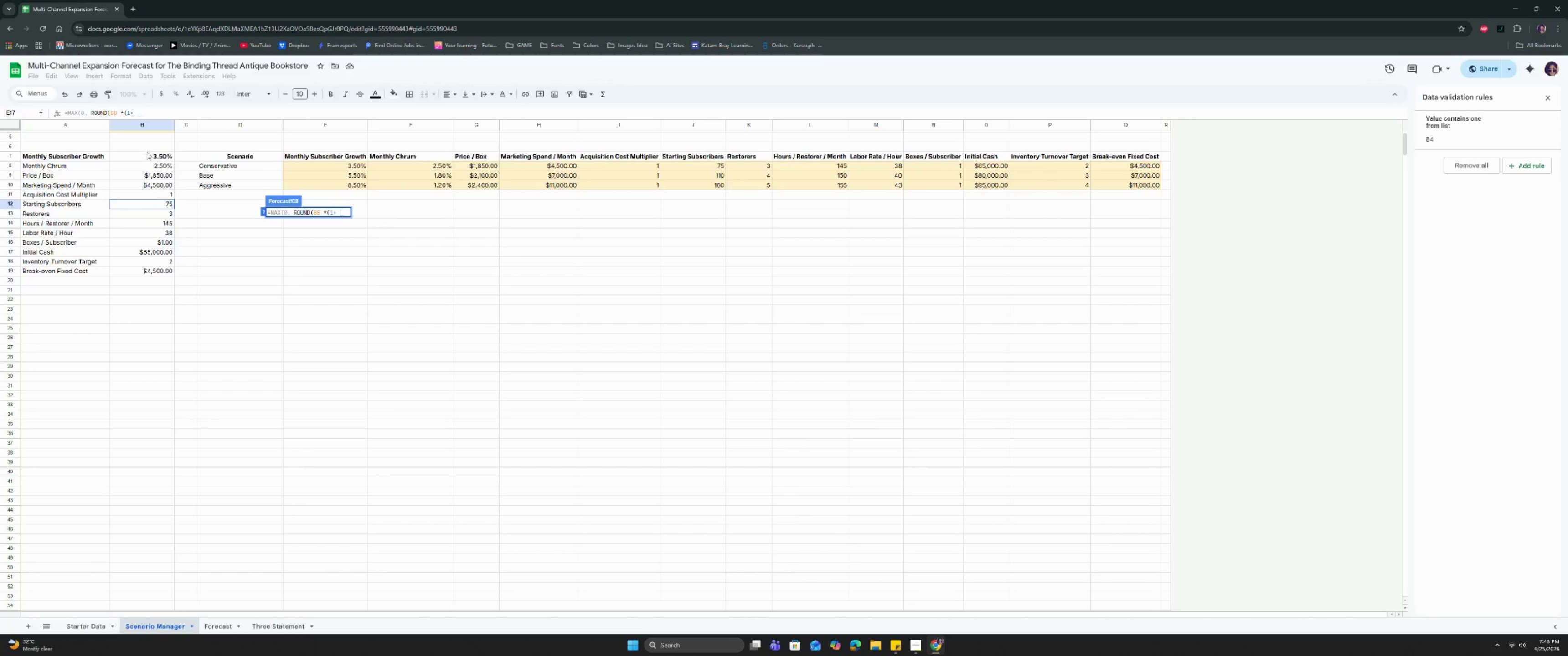 
left_click([149, 156])
 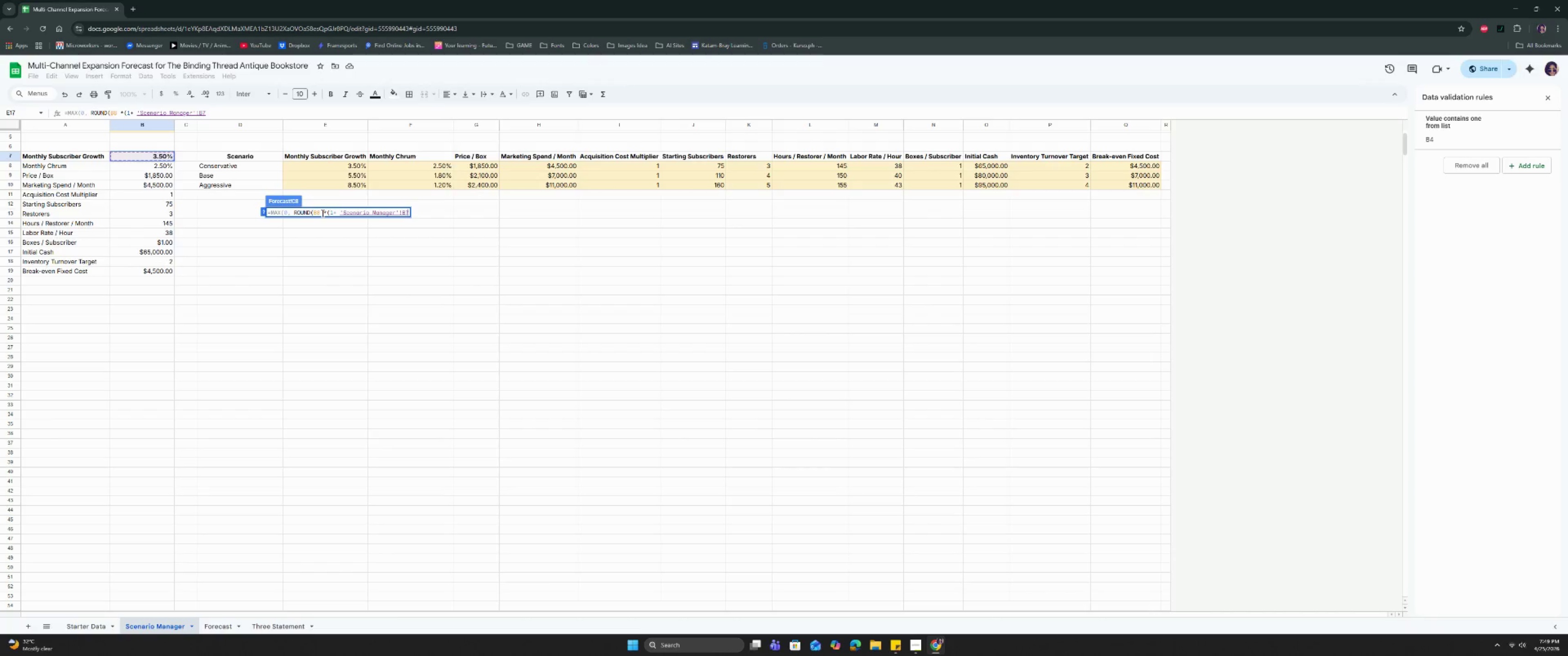 
wait(10.39)
 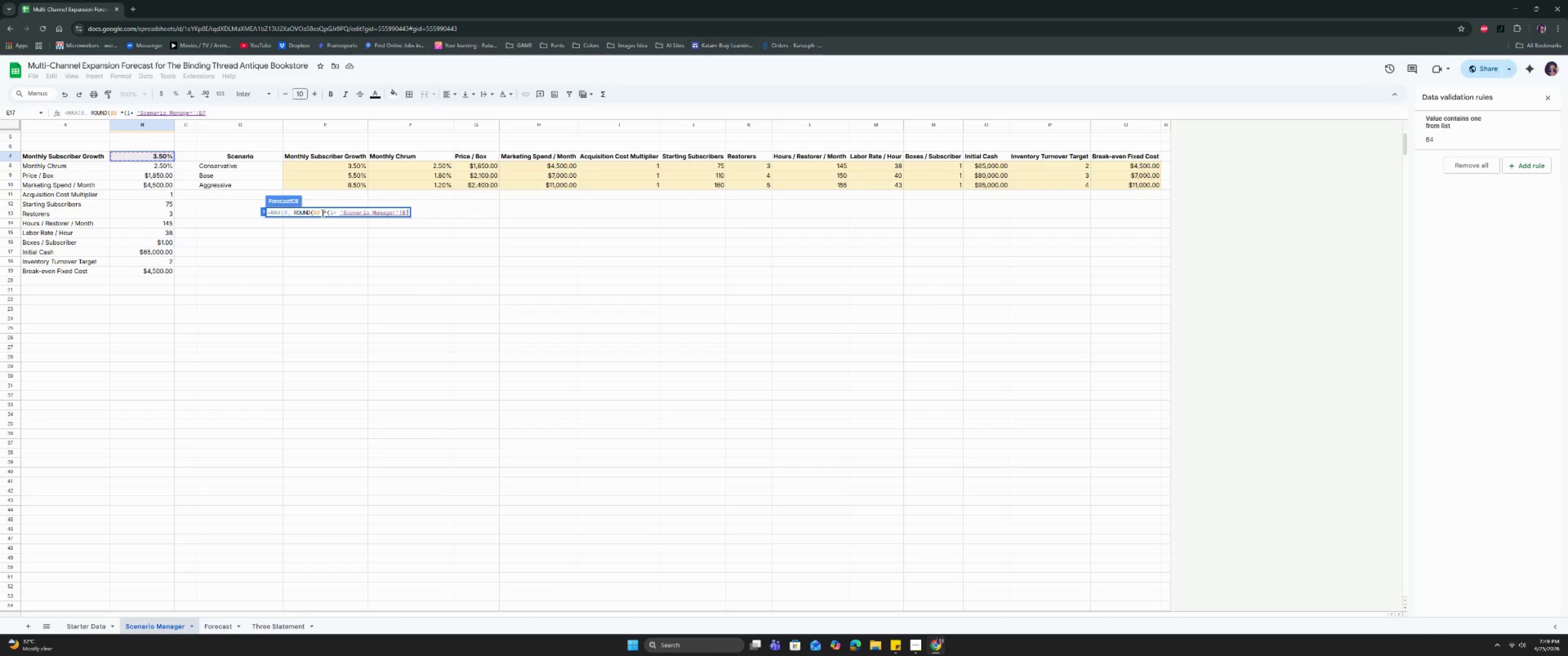 
left_click([403, 214])
 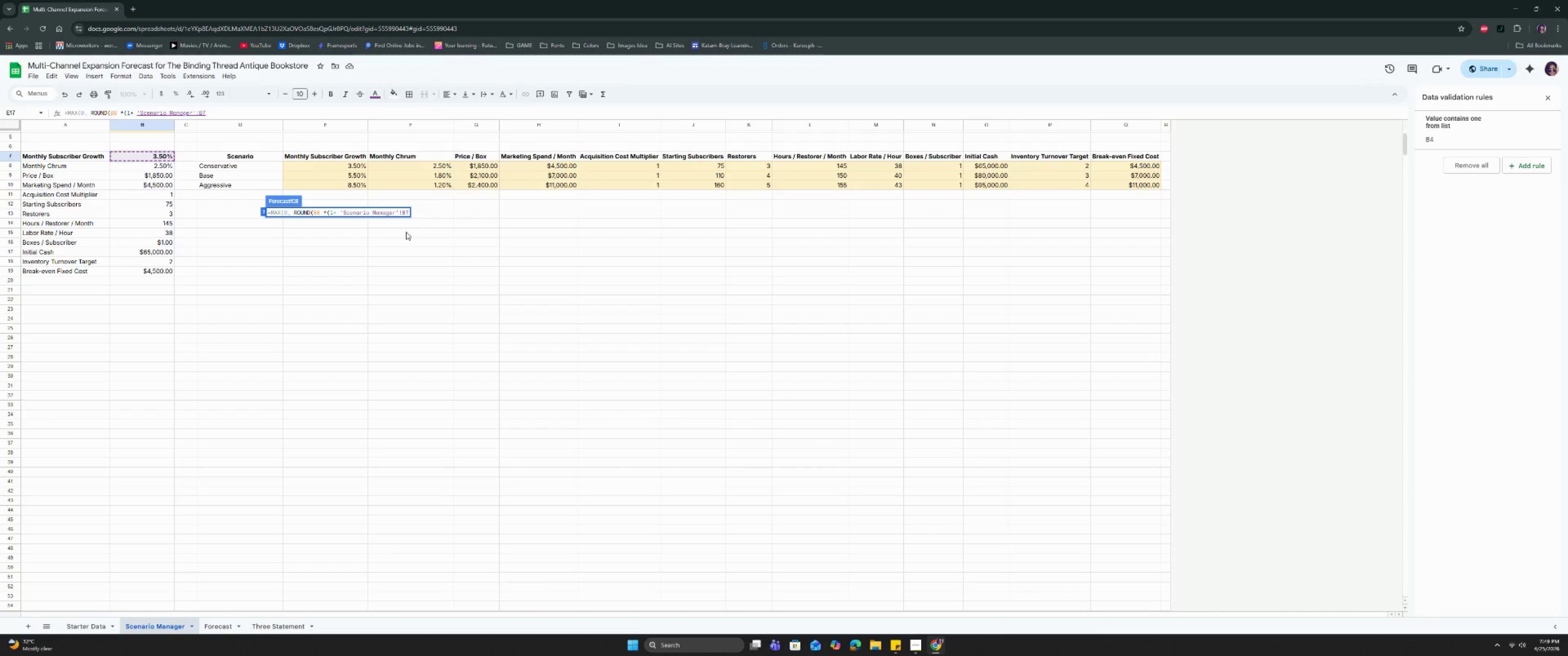 
key(Shift+ShiftRight)
 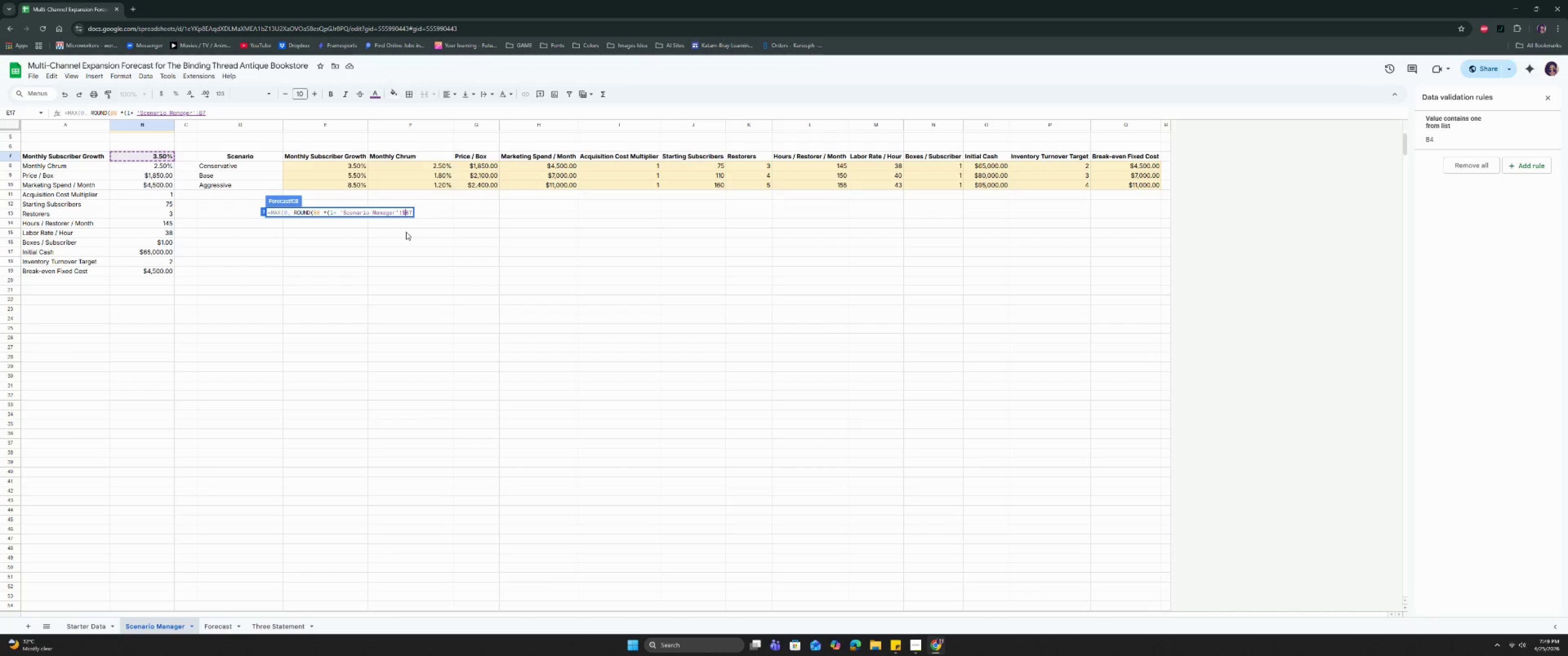 
key(Shift+4)
 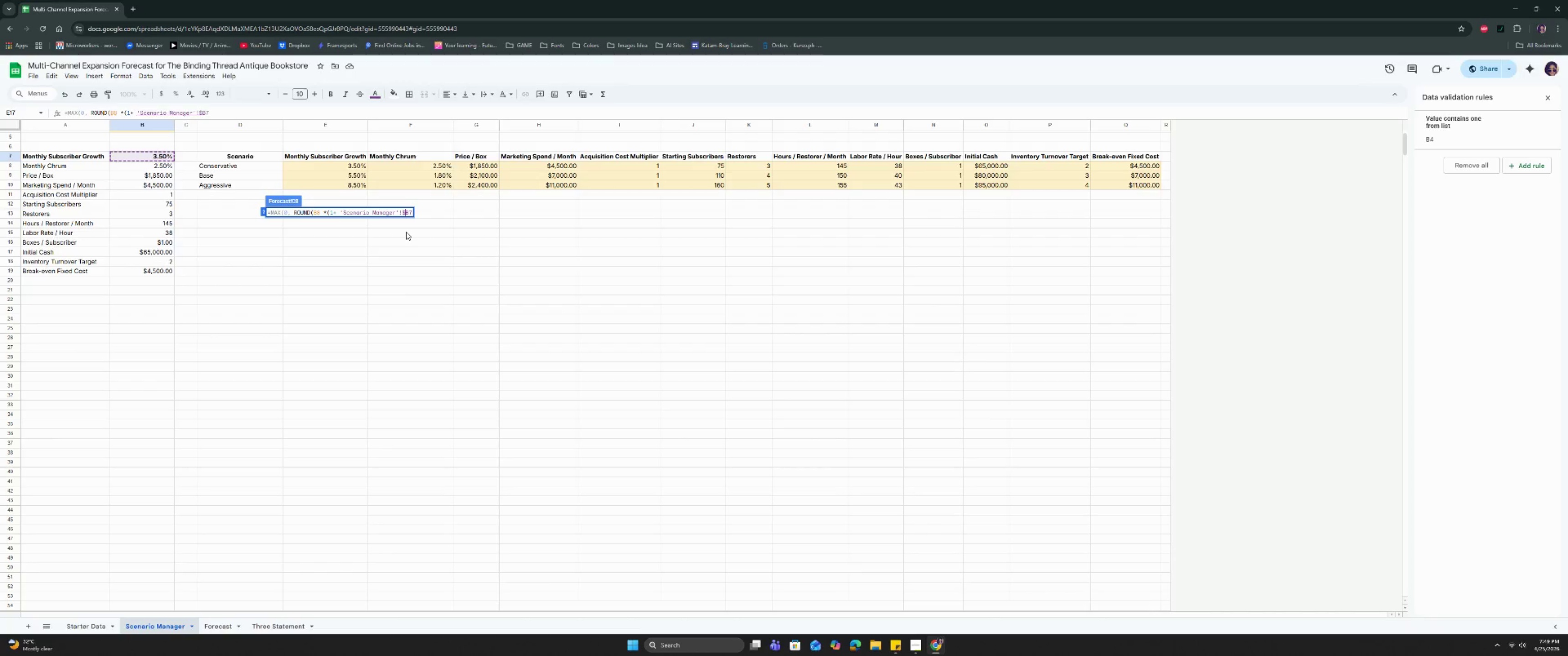 
key(ArrowRight)
 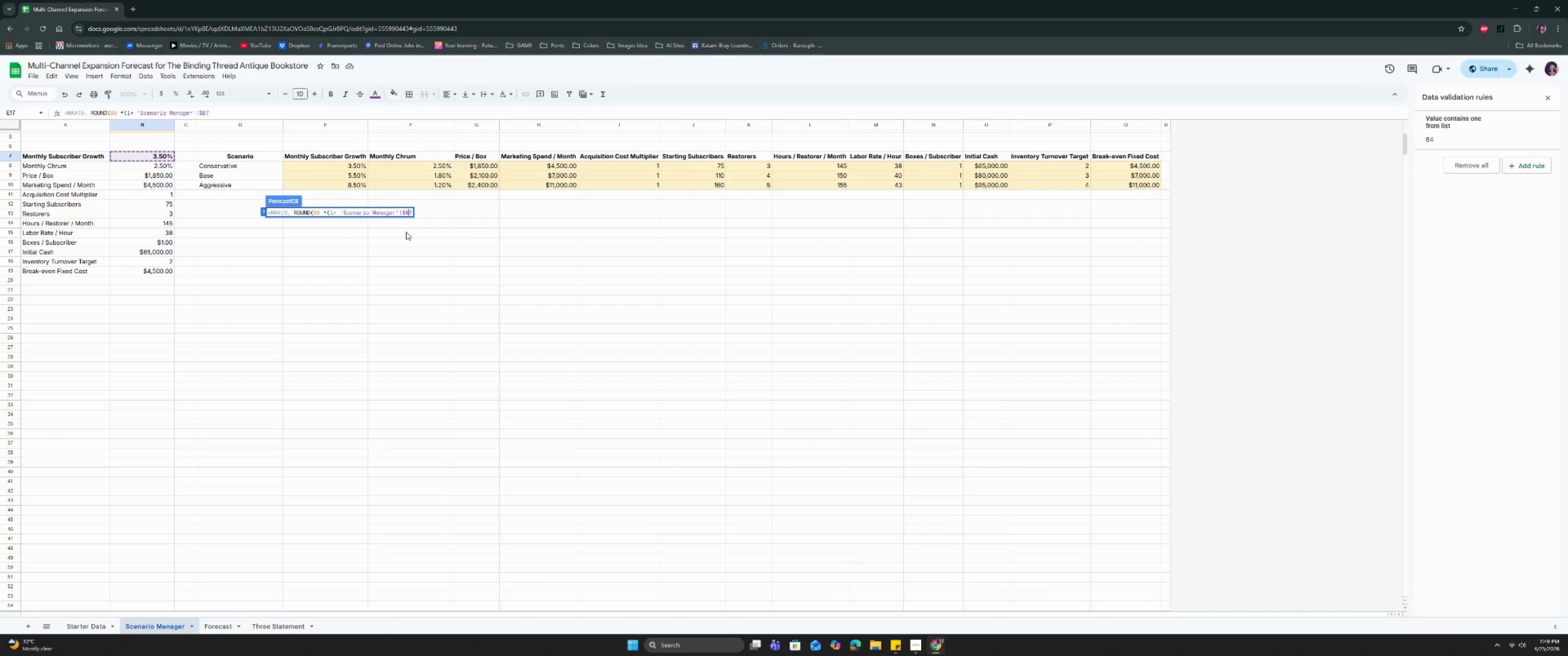 
key(Shift+ShiftRight)
 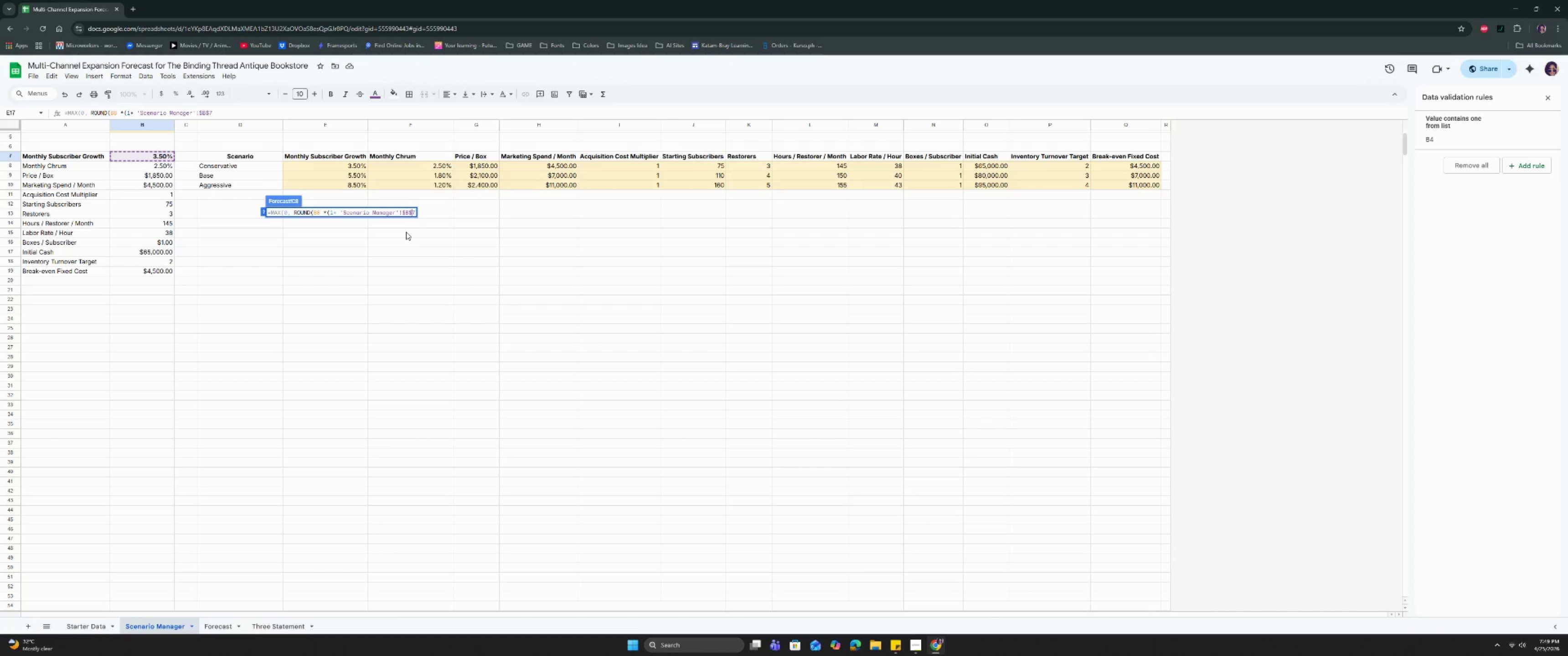 
key(Shift+4)
 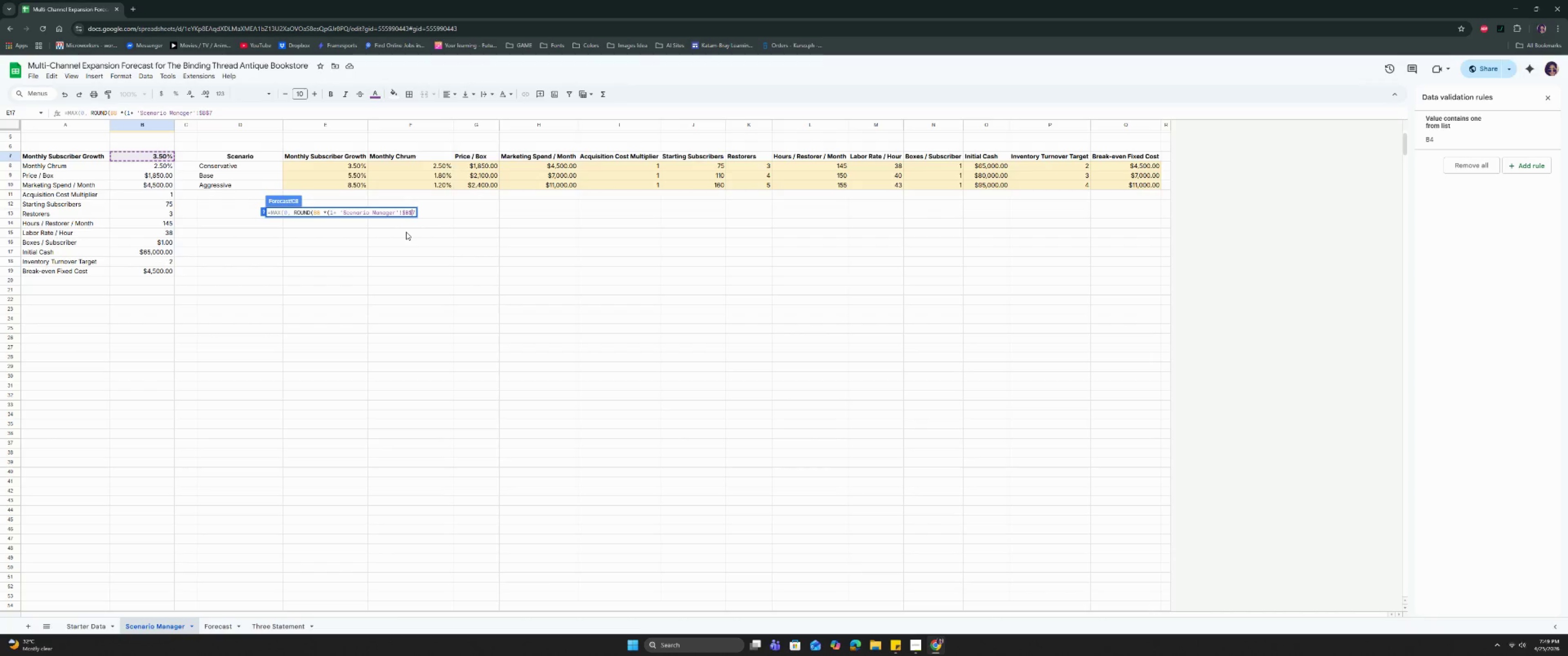 
key(ArrowRight)
 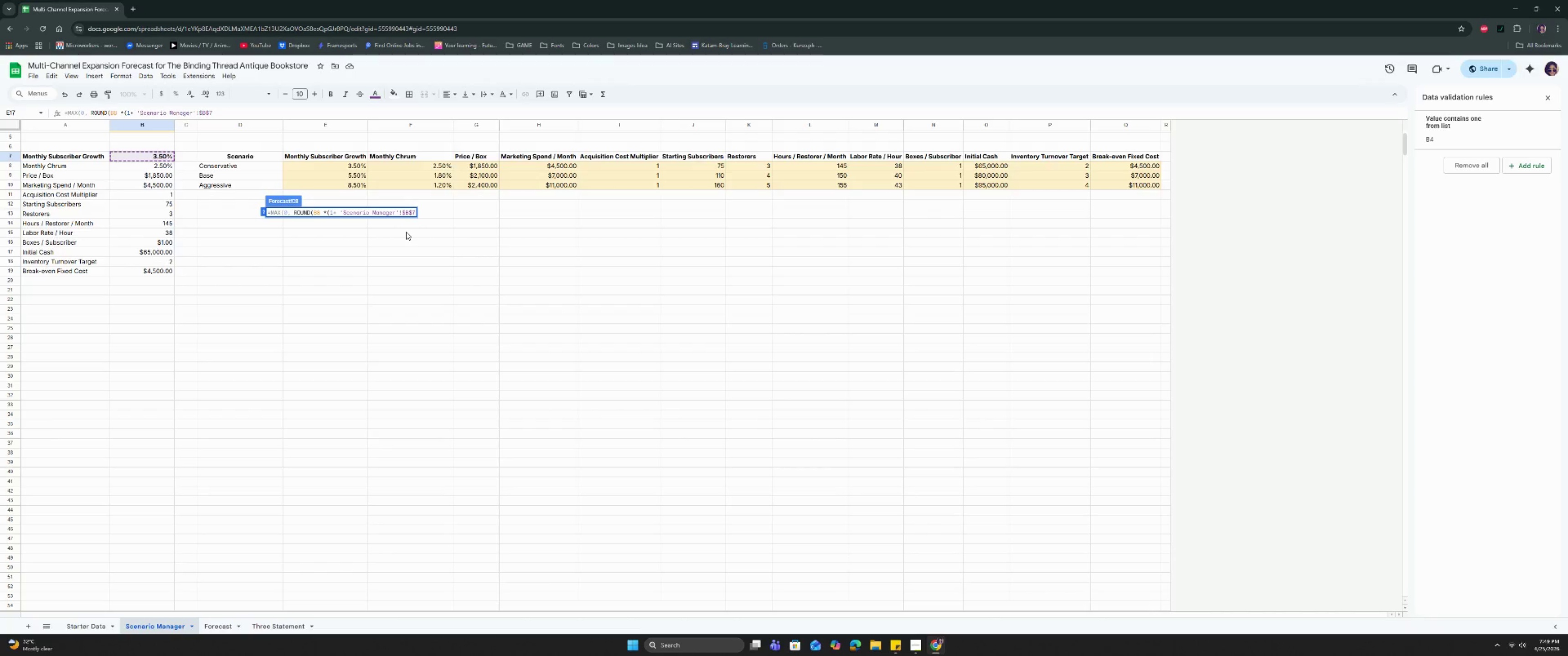 
key(Space)
 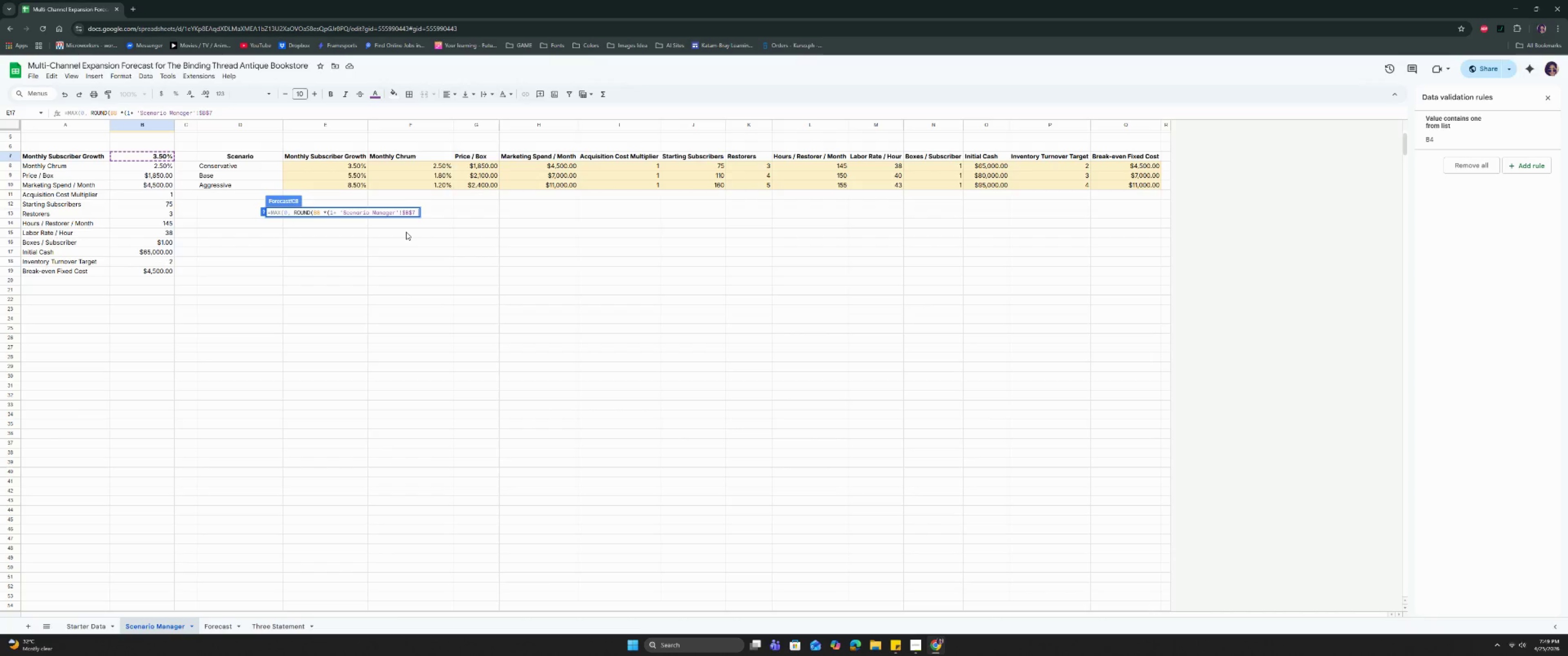 
key(Minus)
 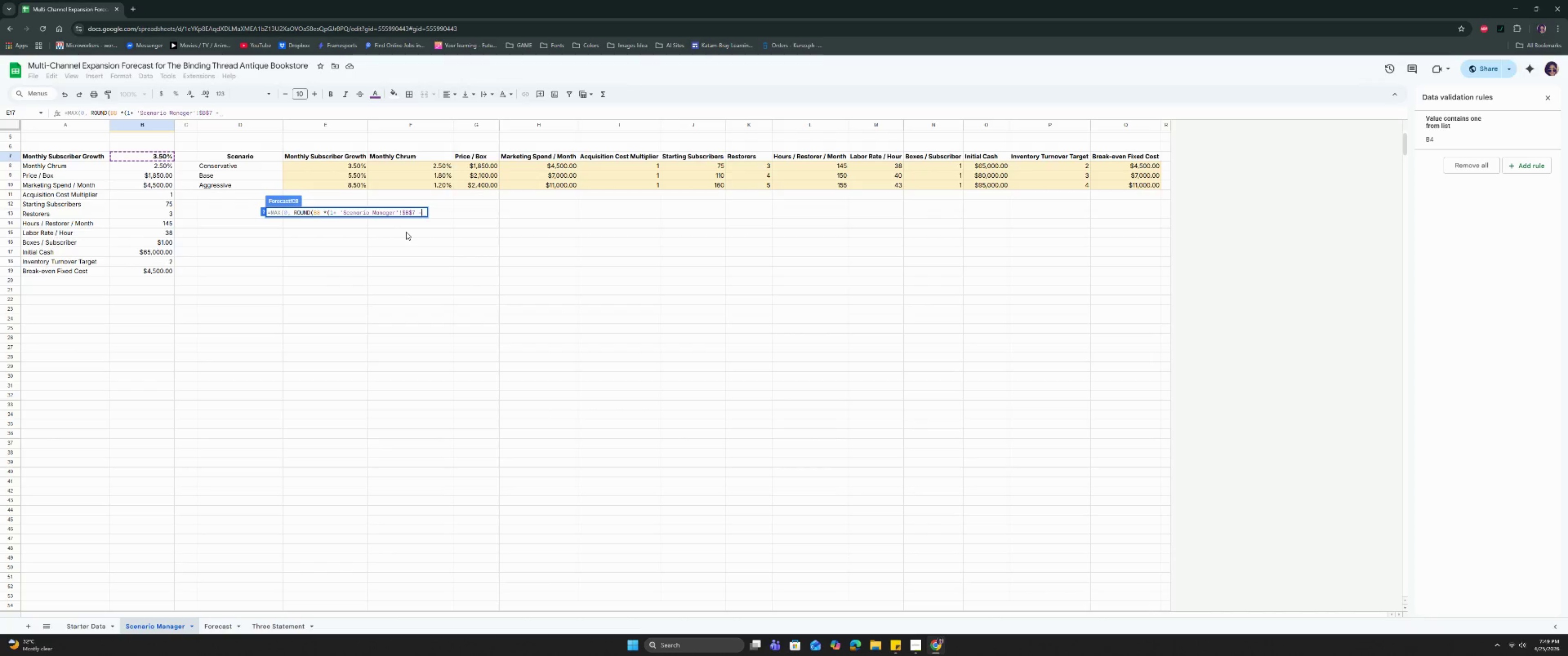 
key(Space)
 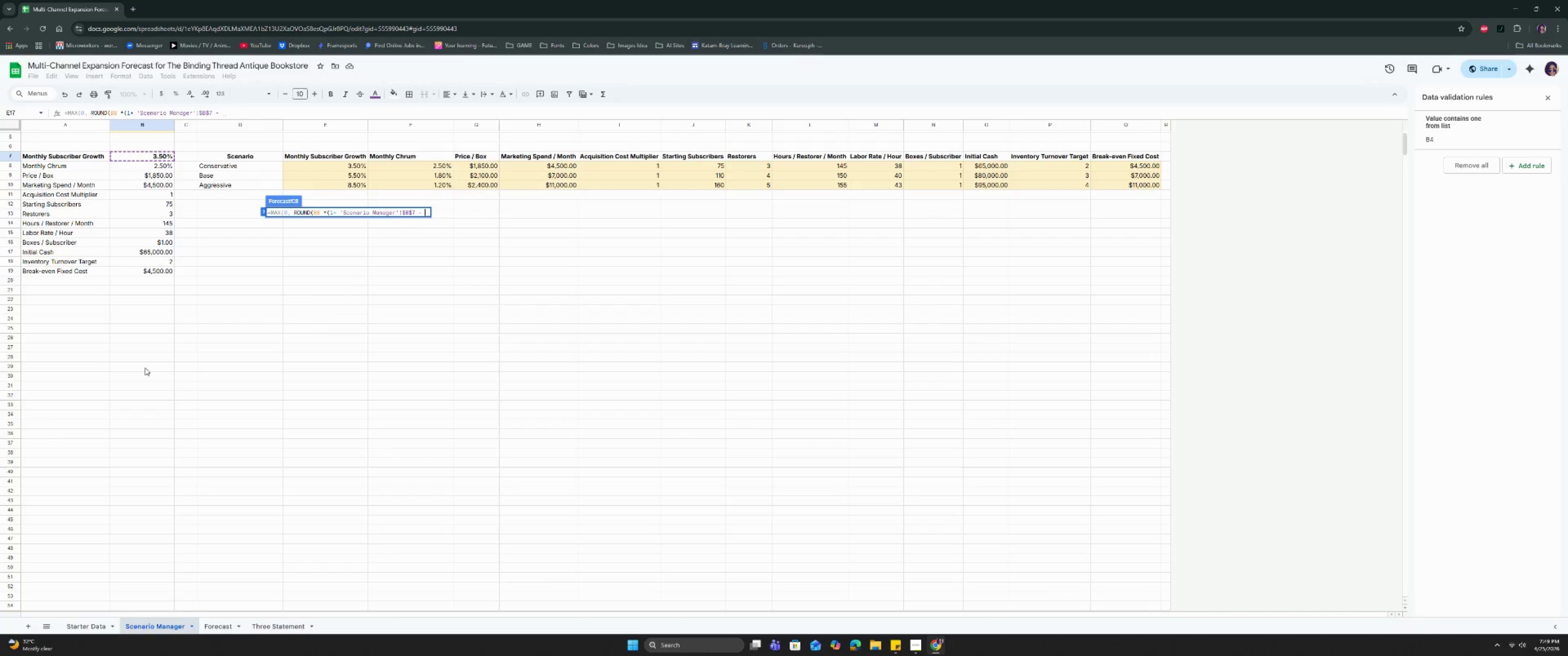 
wait(16.73)
 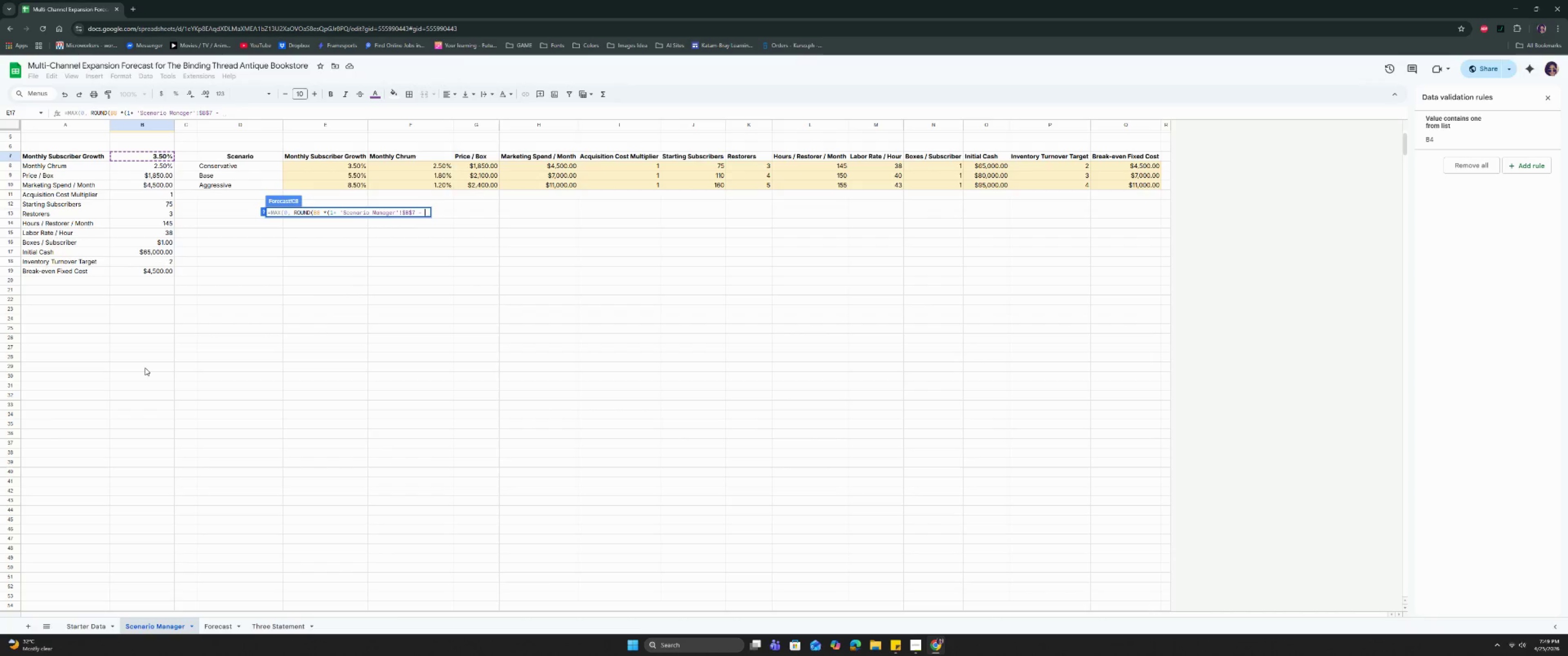 
left_click([152, 165])
 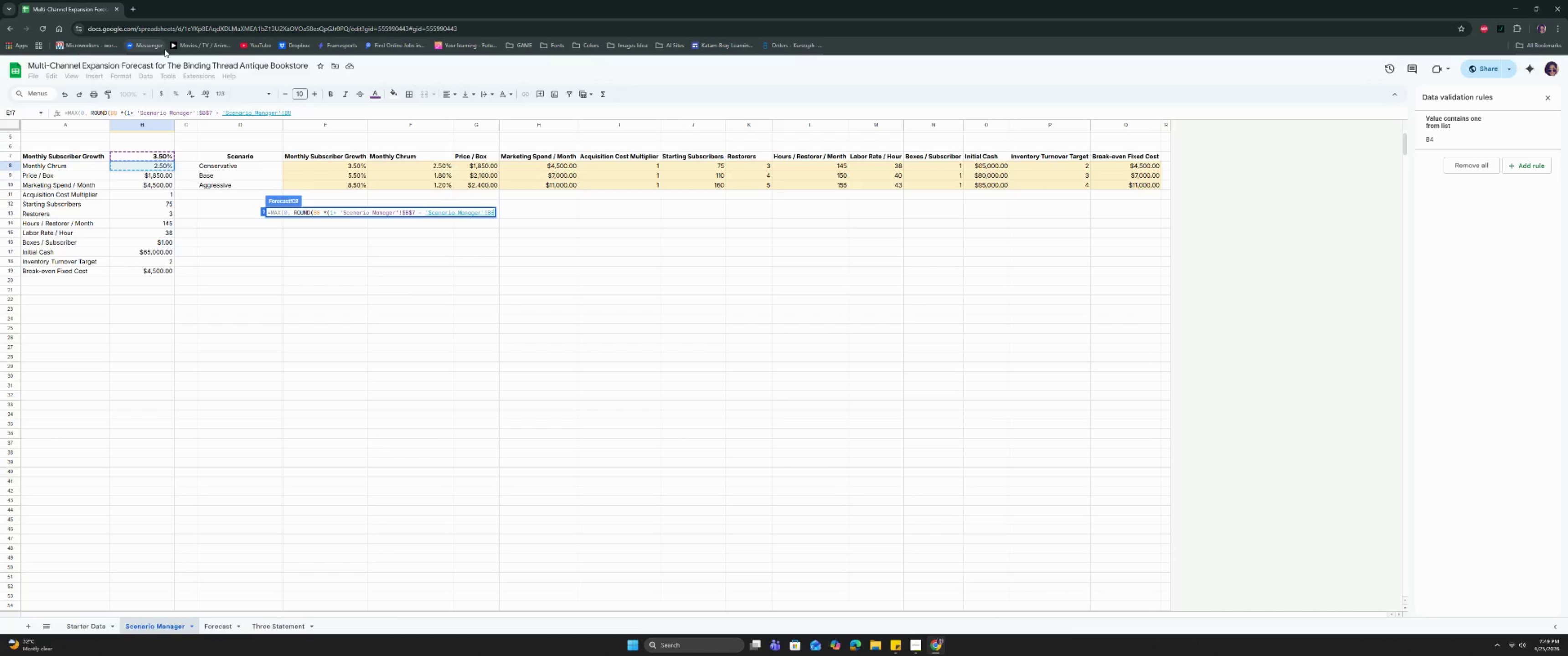 
wait(7.71)
 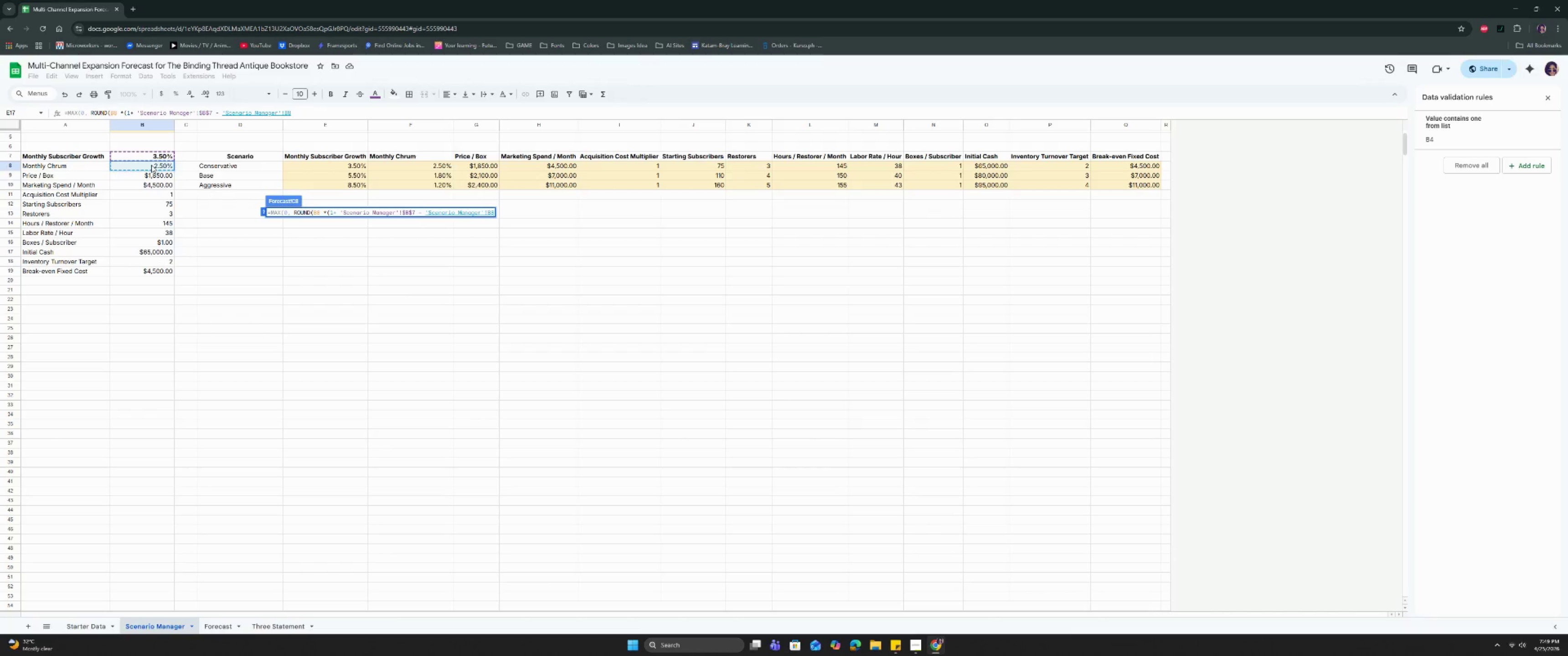 
left_click([488, 210])
 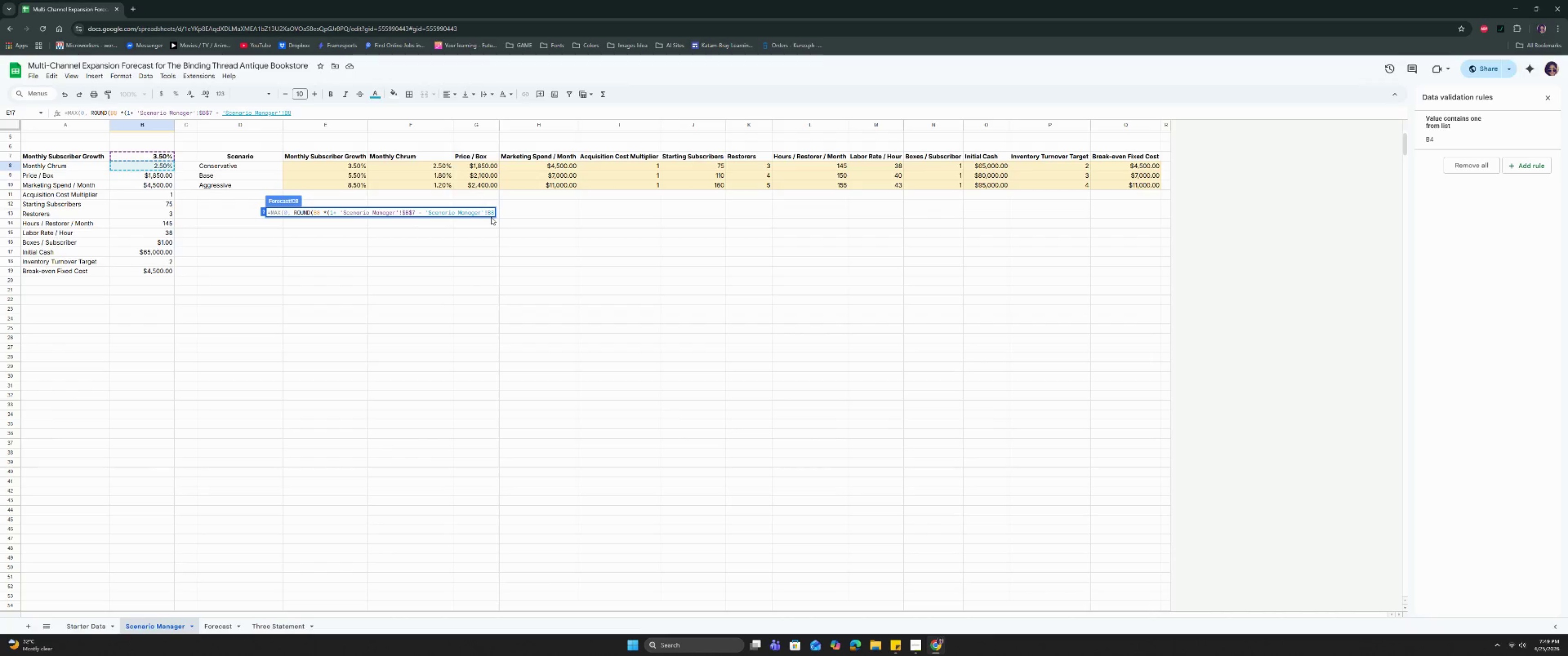 
key(Shift+ShiftRight)
 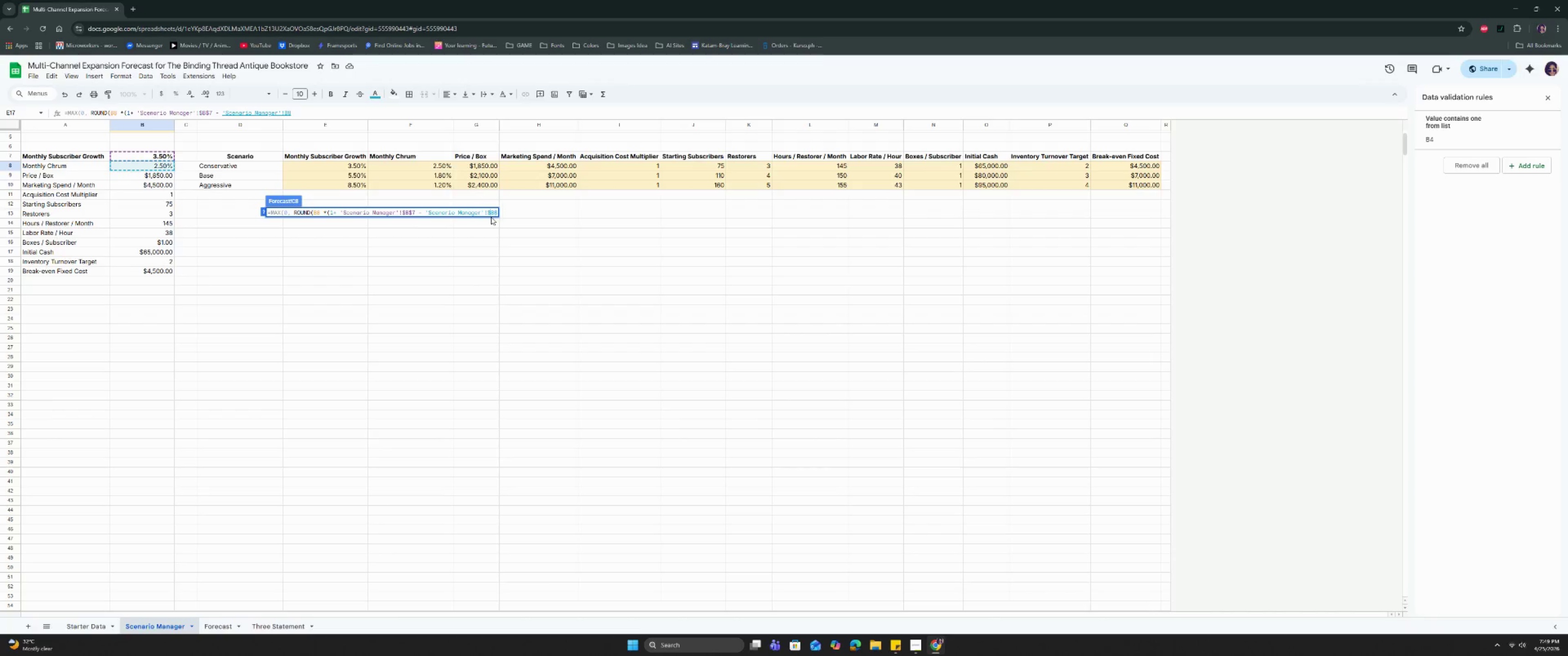 
key(Shift+4)
 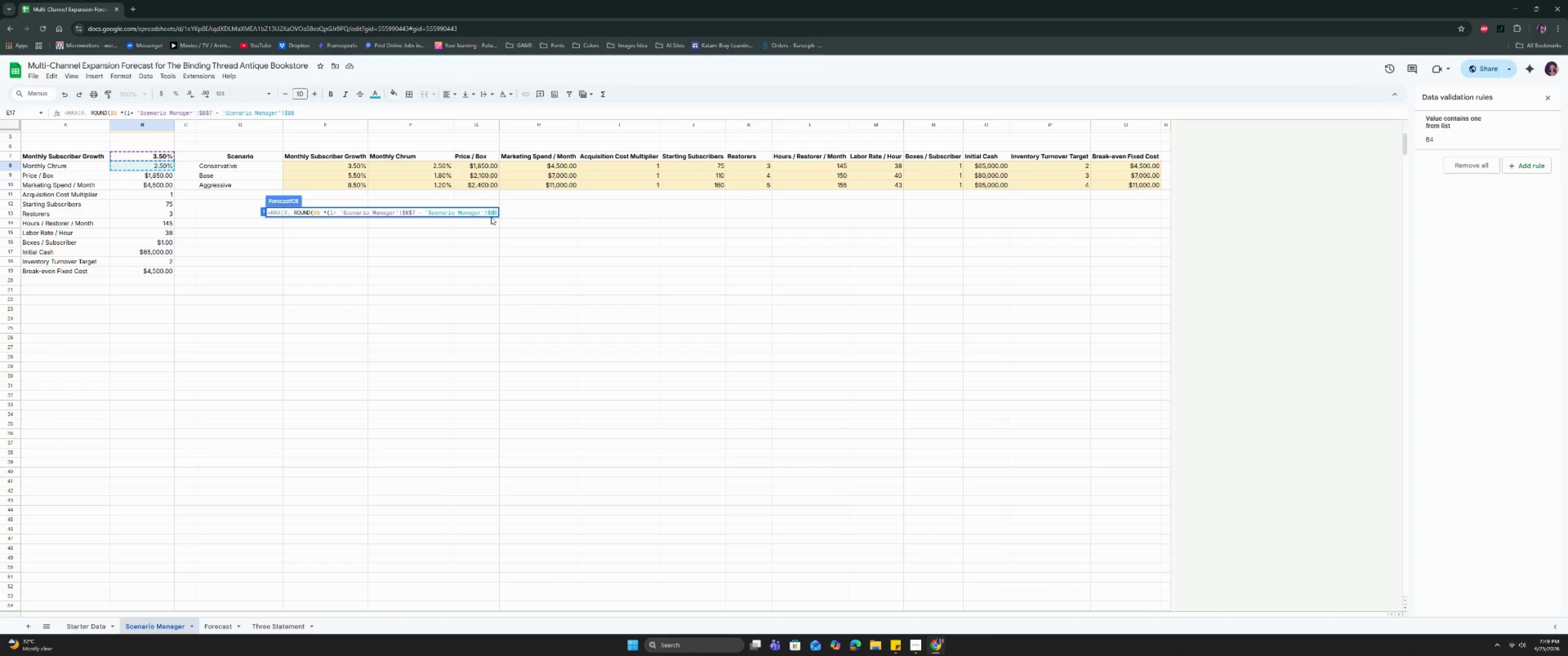 
key(ArrowRight)
 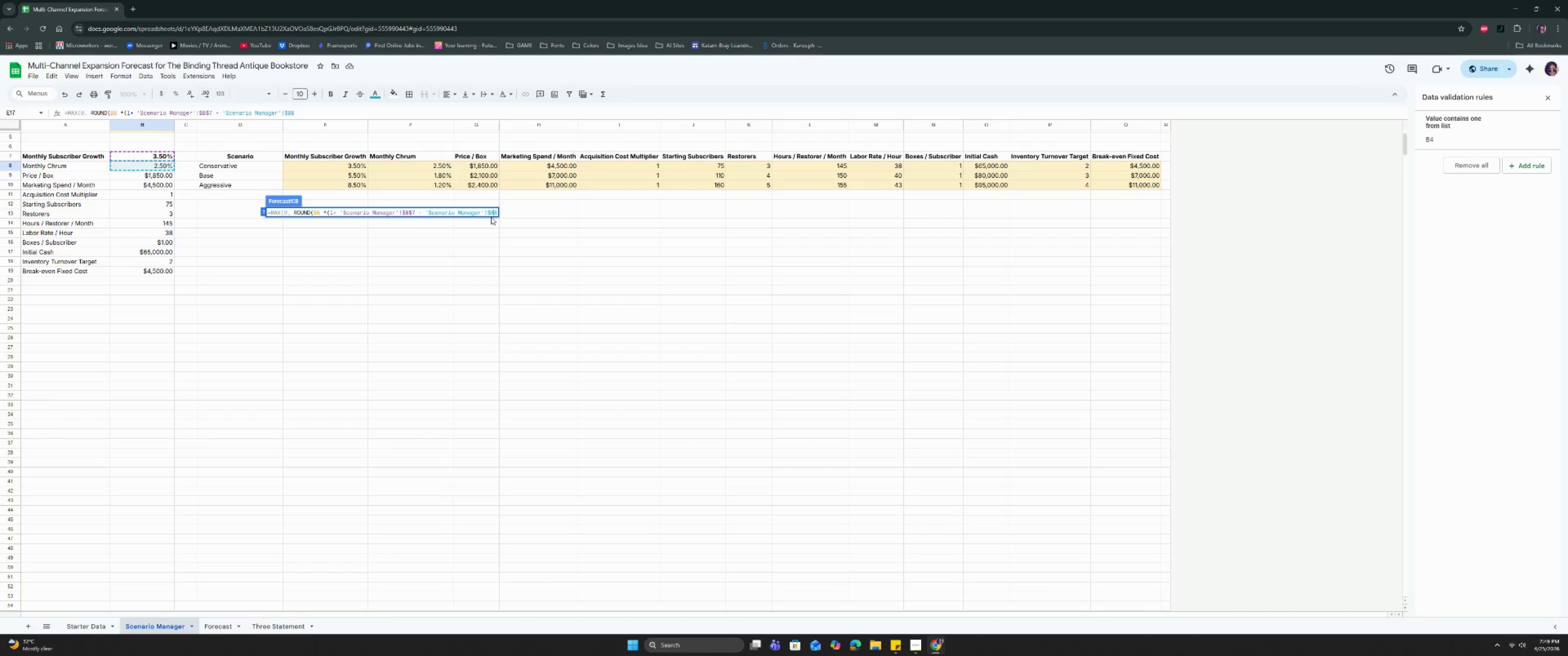 
key(Shift+ShiftRight)
 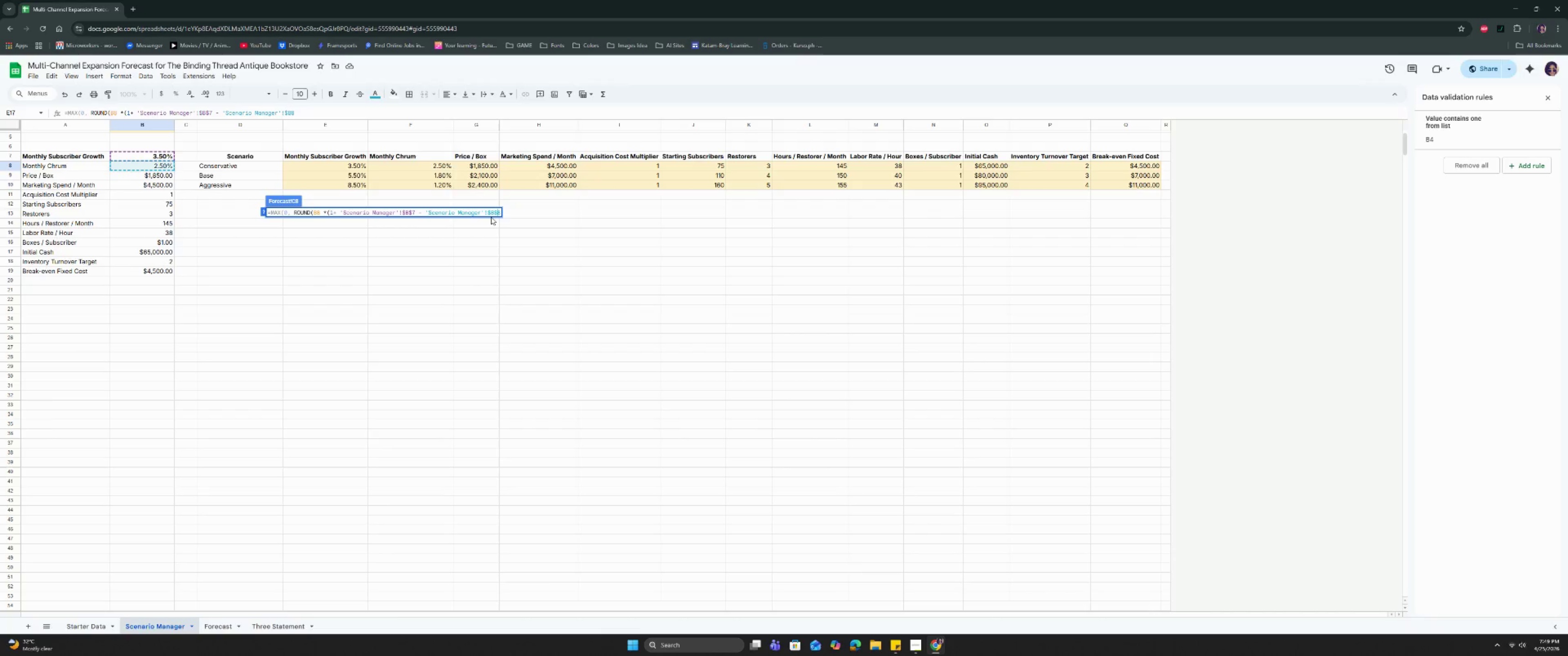 
key(Shift+4)
 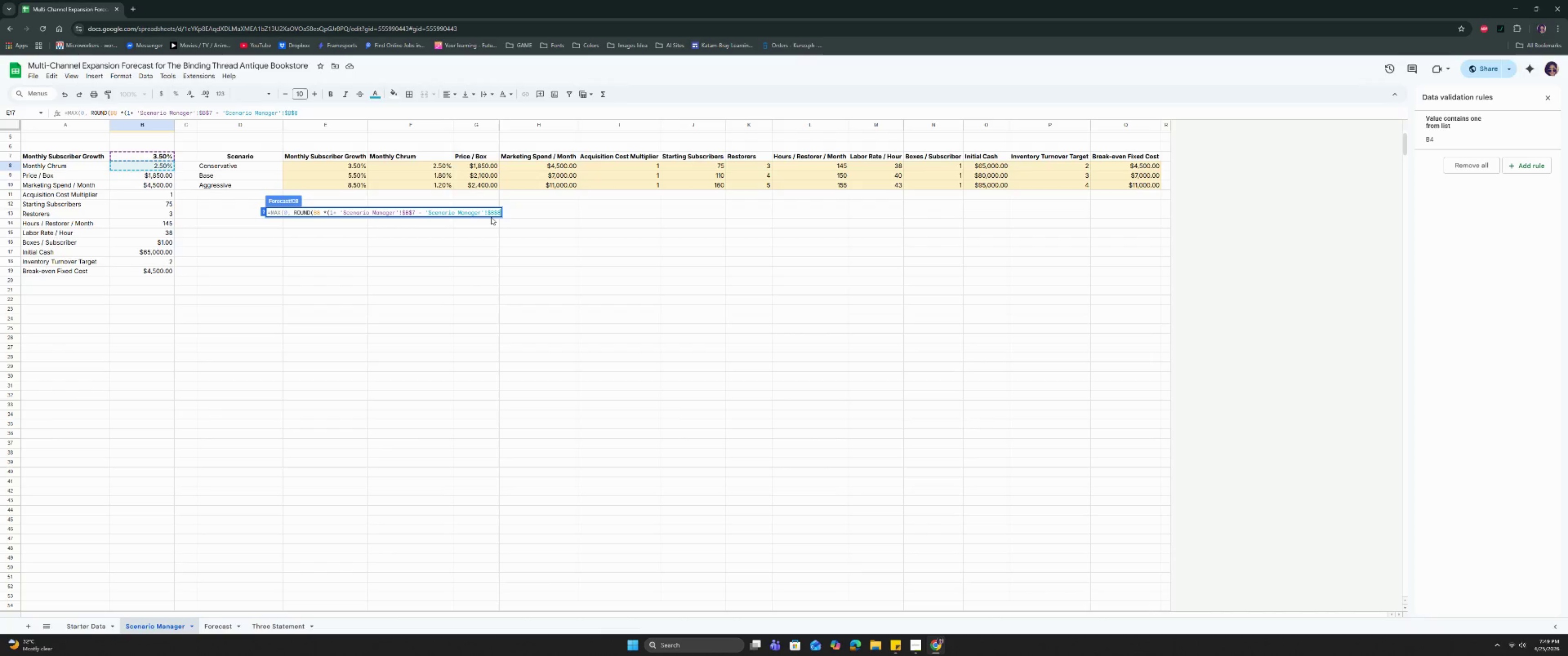 
key(ArrowRight)
 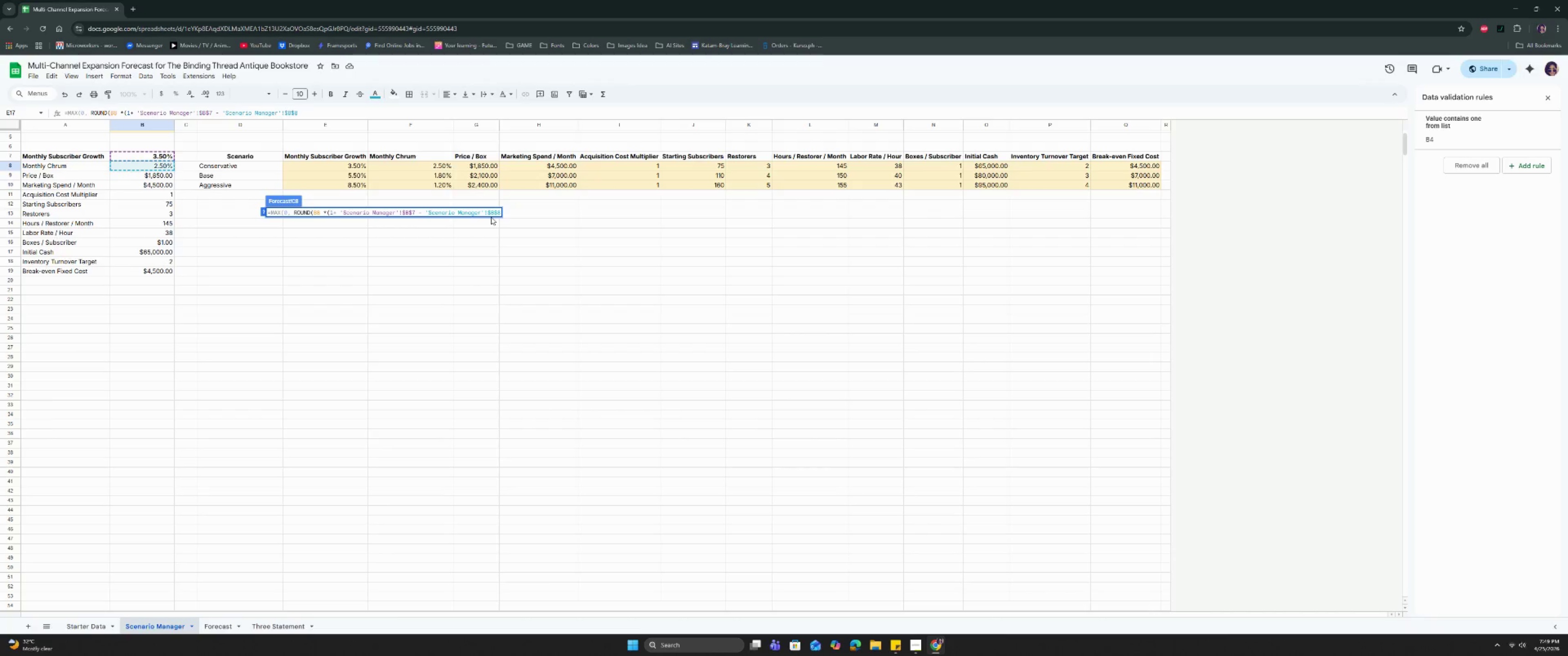 
type(()
key(Backspace)
type(), 0)))
 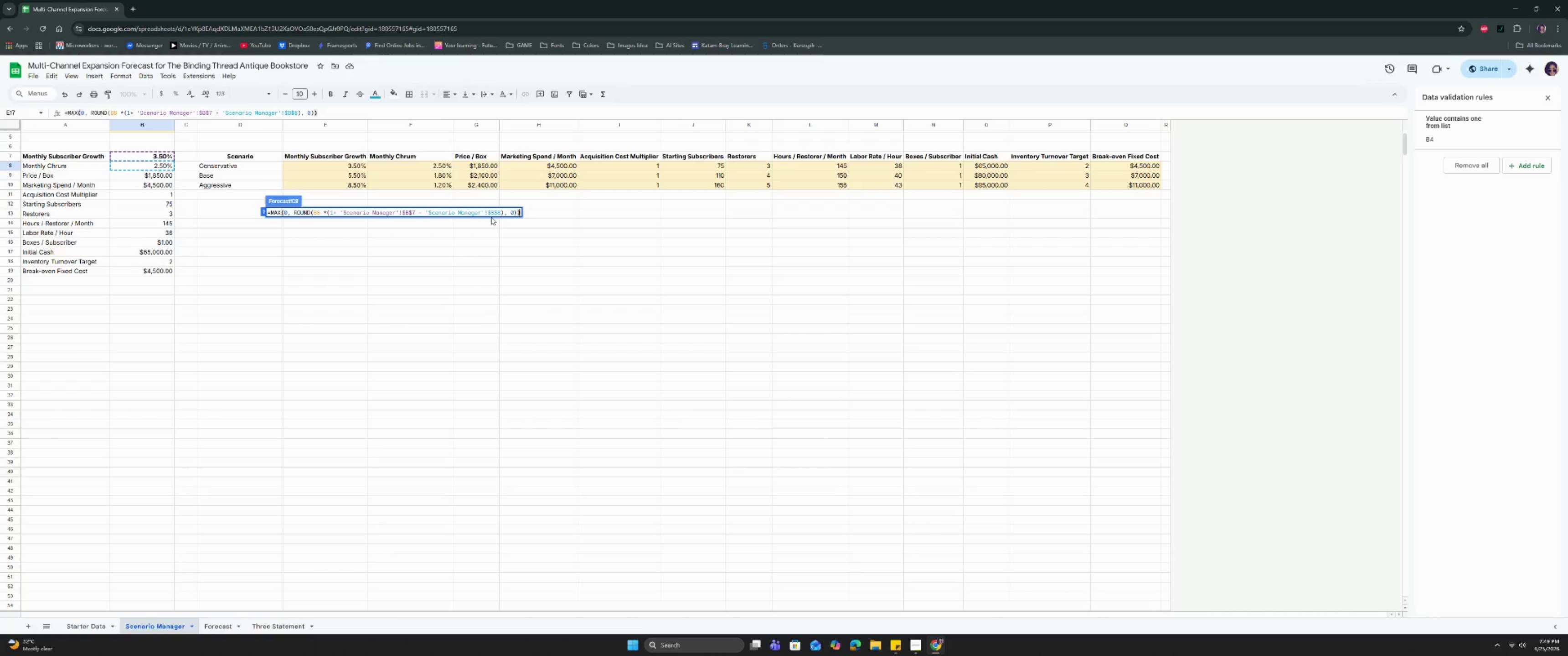 
 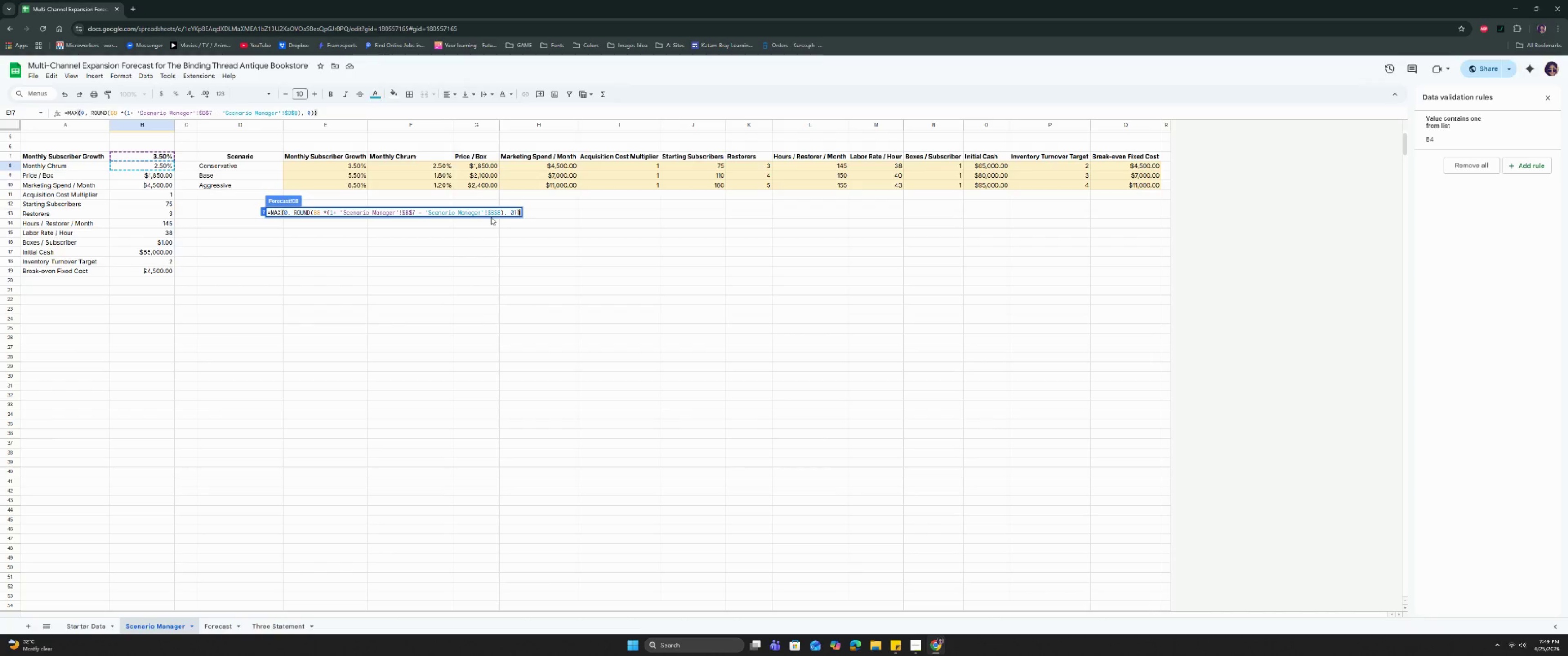 
key(Enter)
 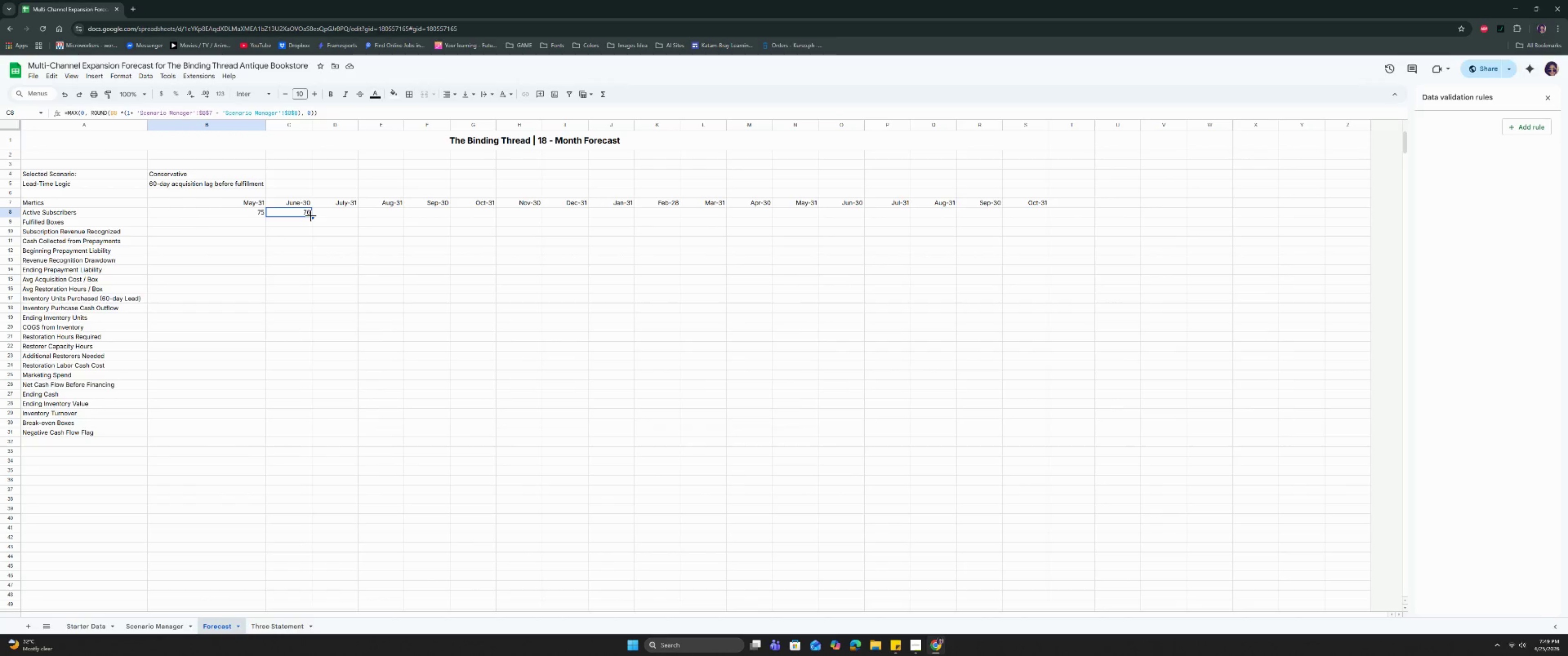 
wait(12.7)
 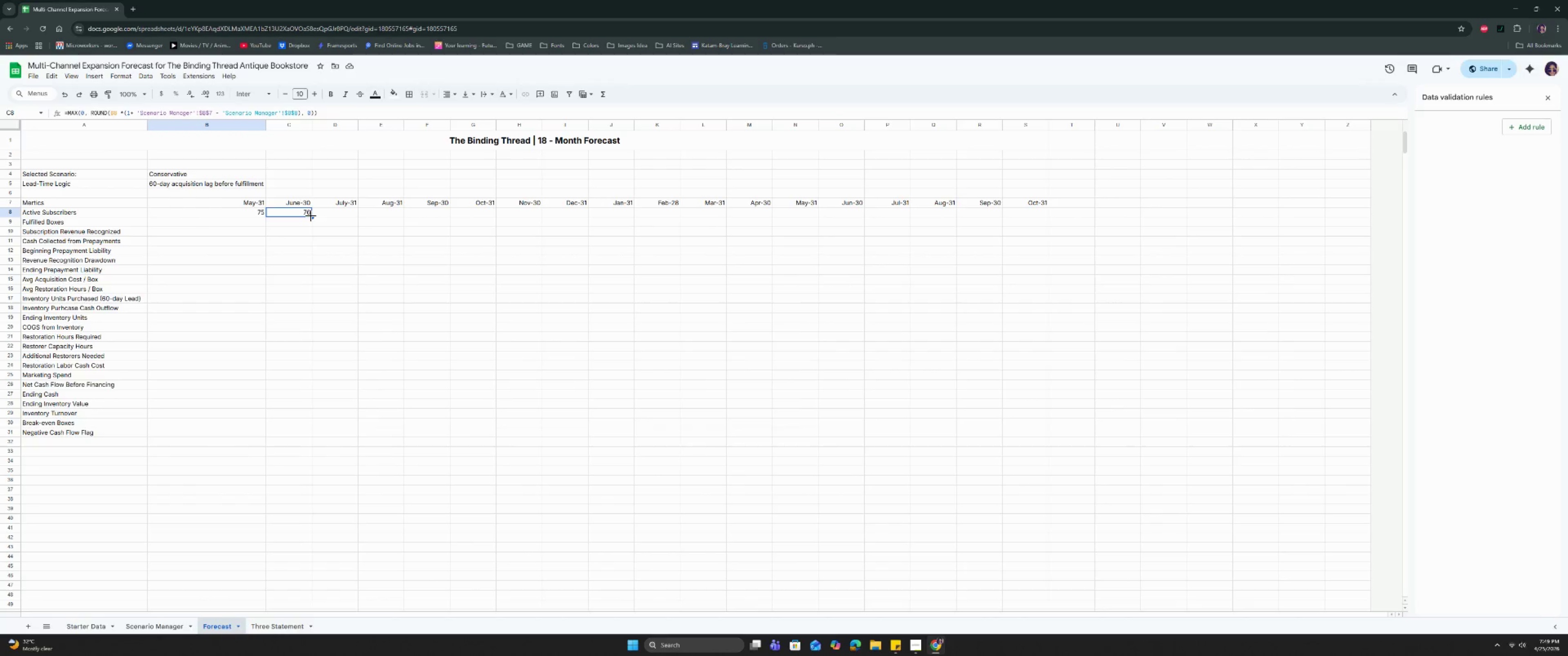 
left_click_drag(start_coordinate=[310, 218], to_coordinate=[1019, 220])
 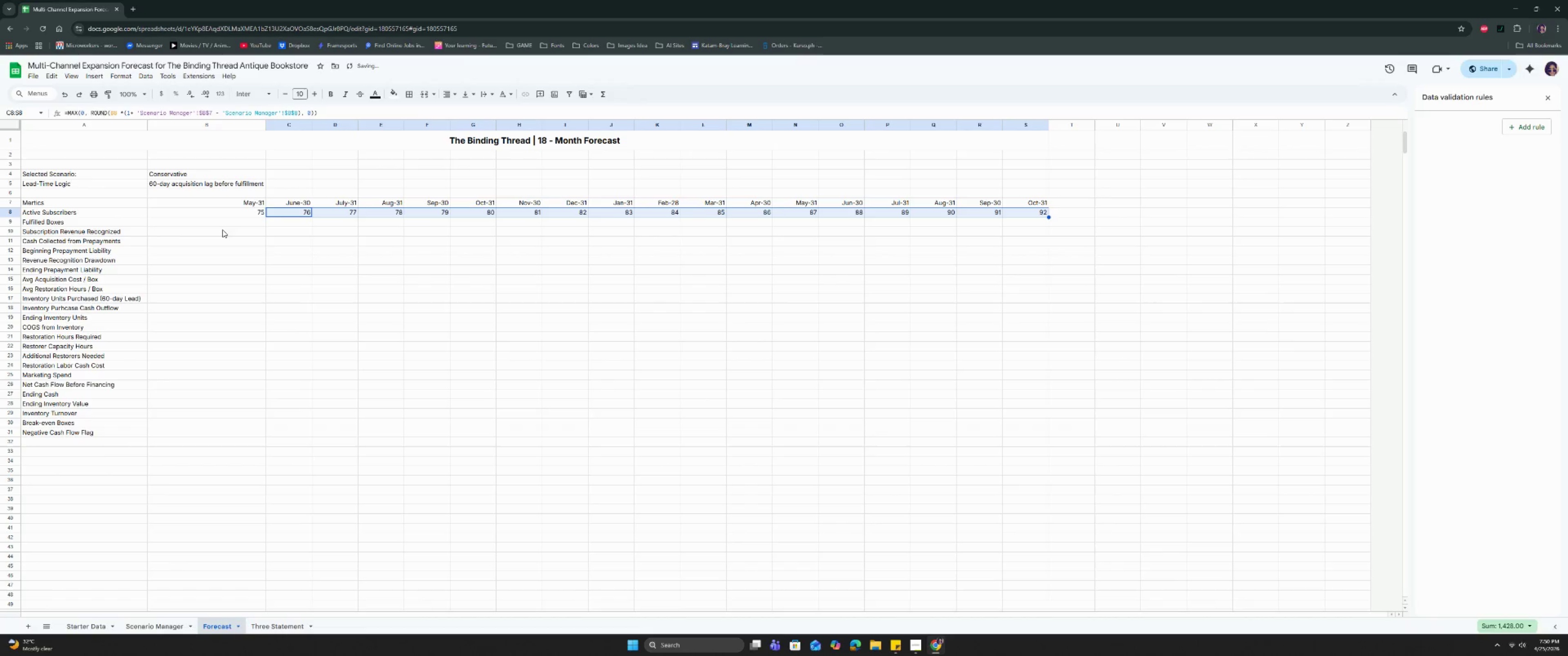 
left_click([225, 211])
 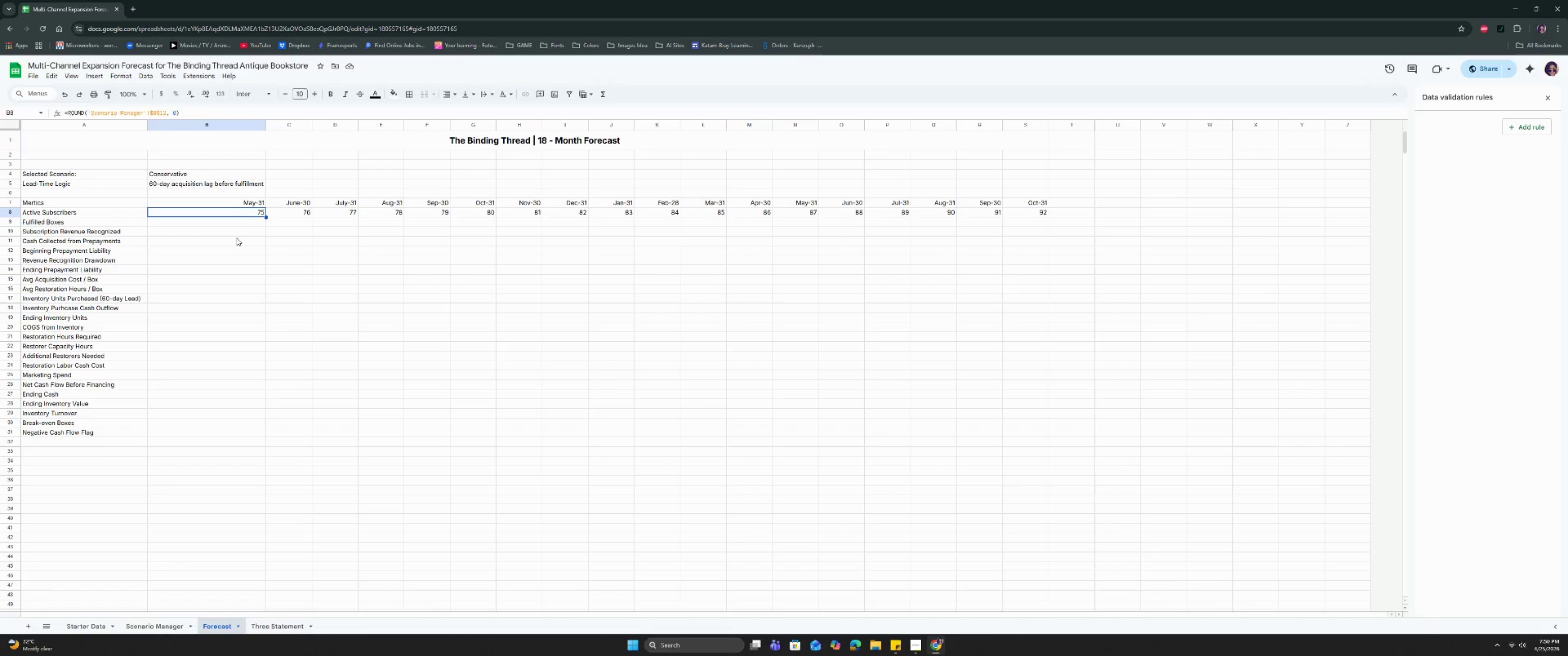 
wait(20.05)
 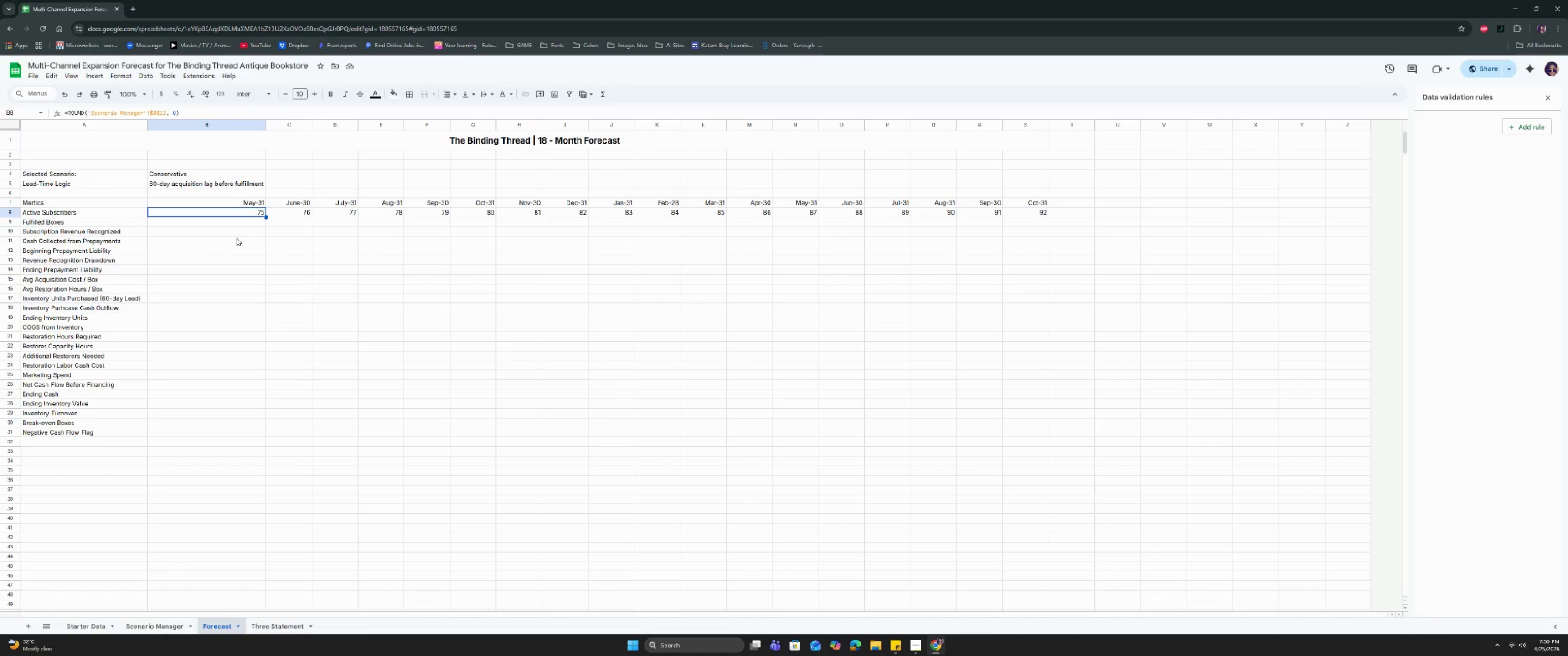 
left_click([232, 224])
 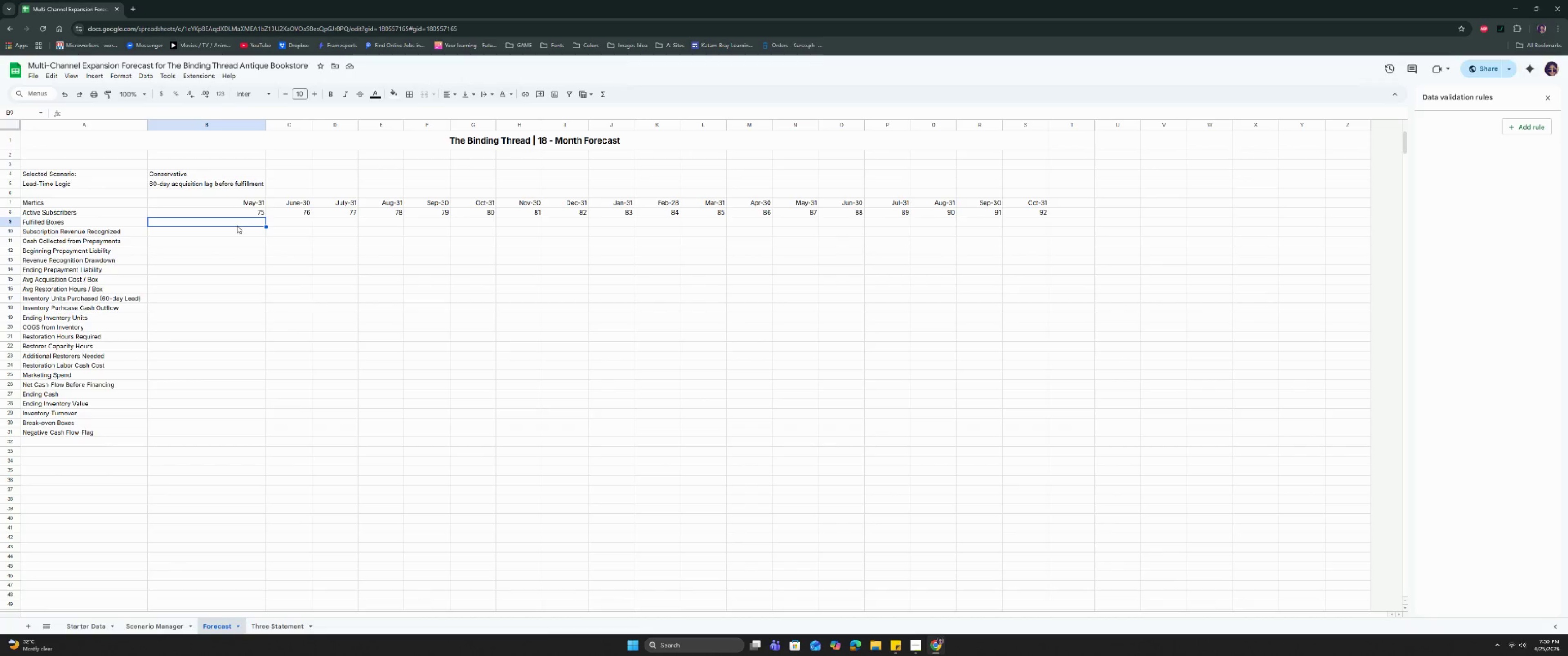 
type(=round)
 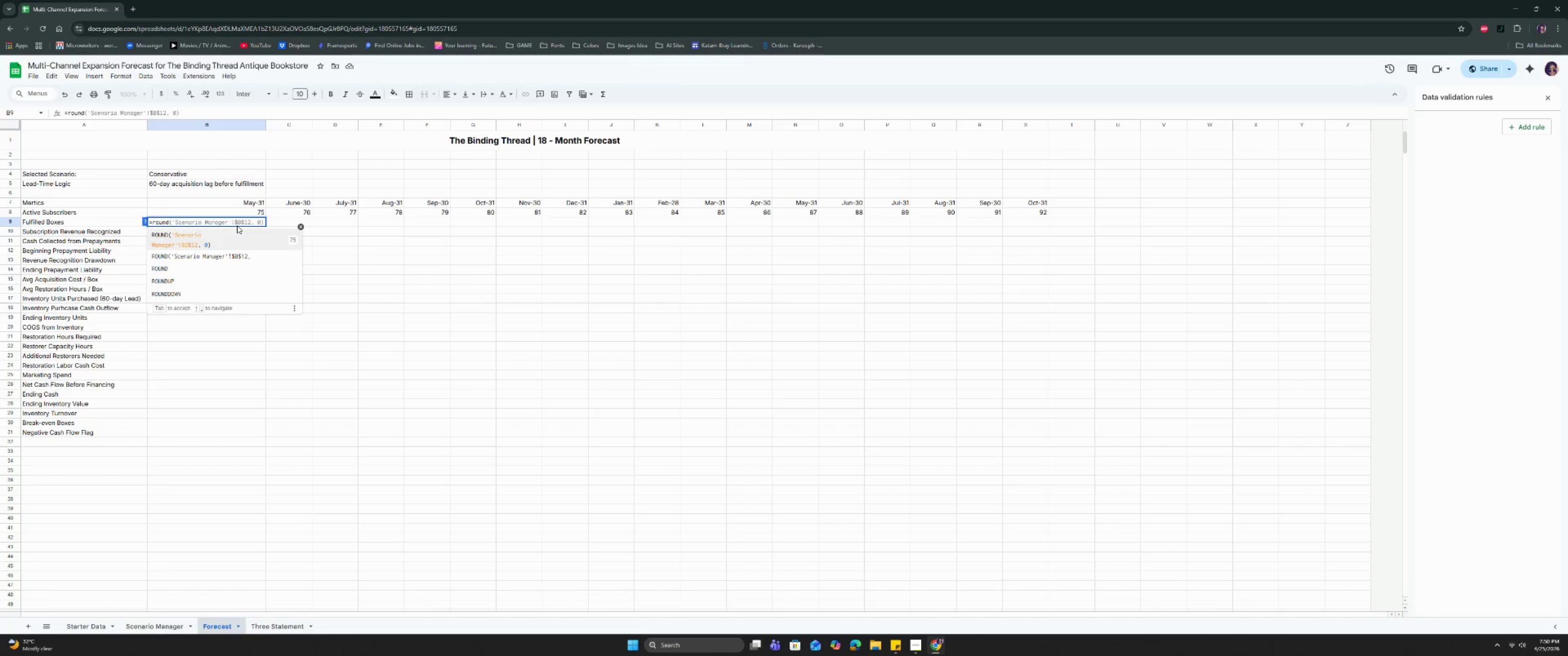 
key(ArrowDown)
 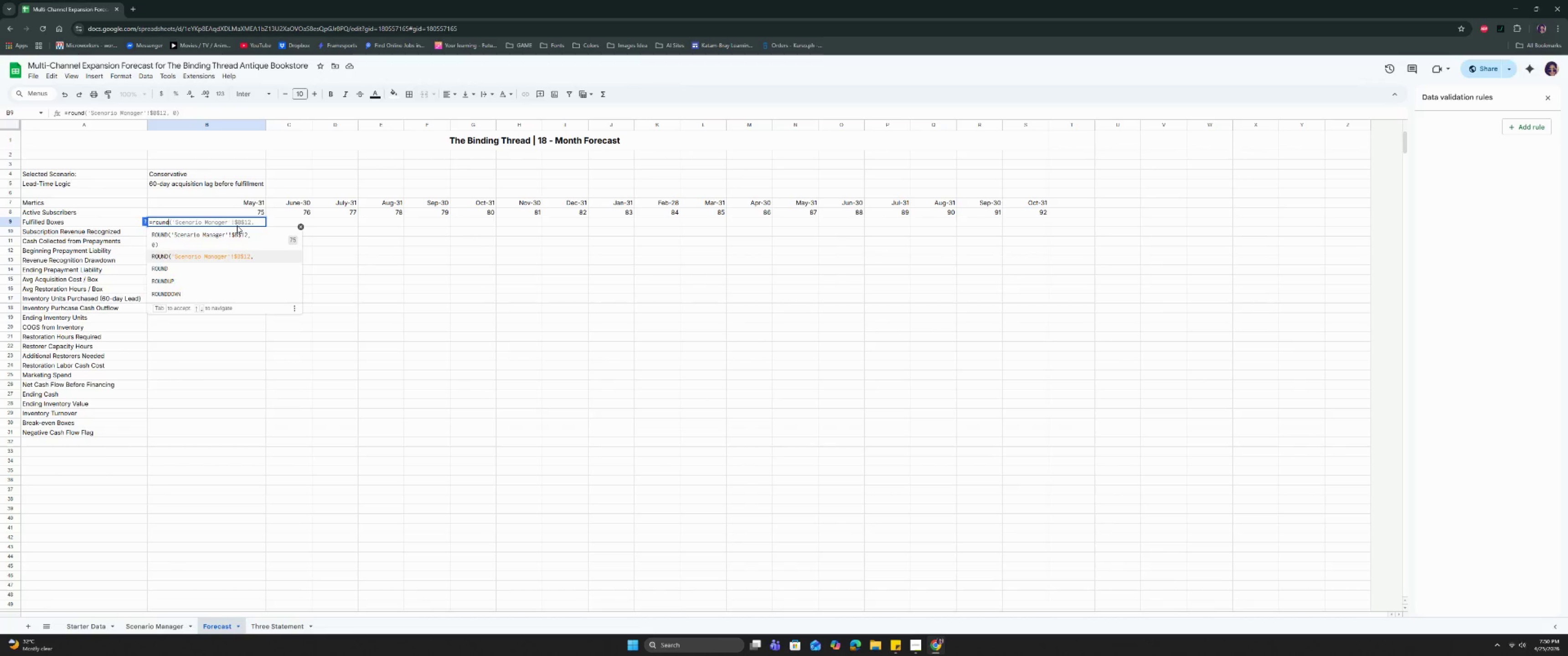 
key(ArrowDown)
 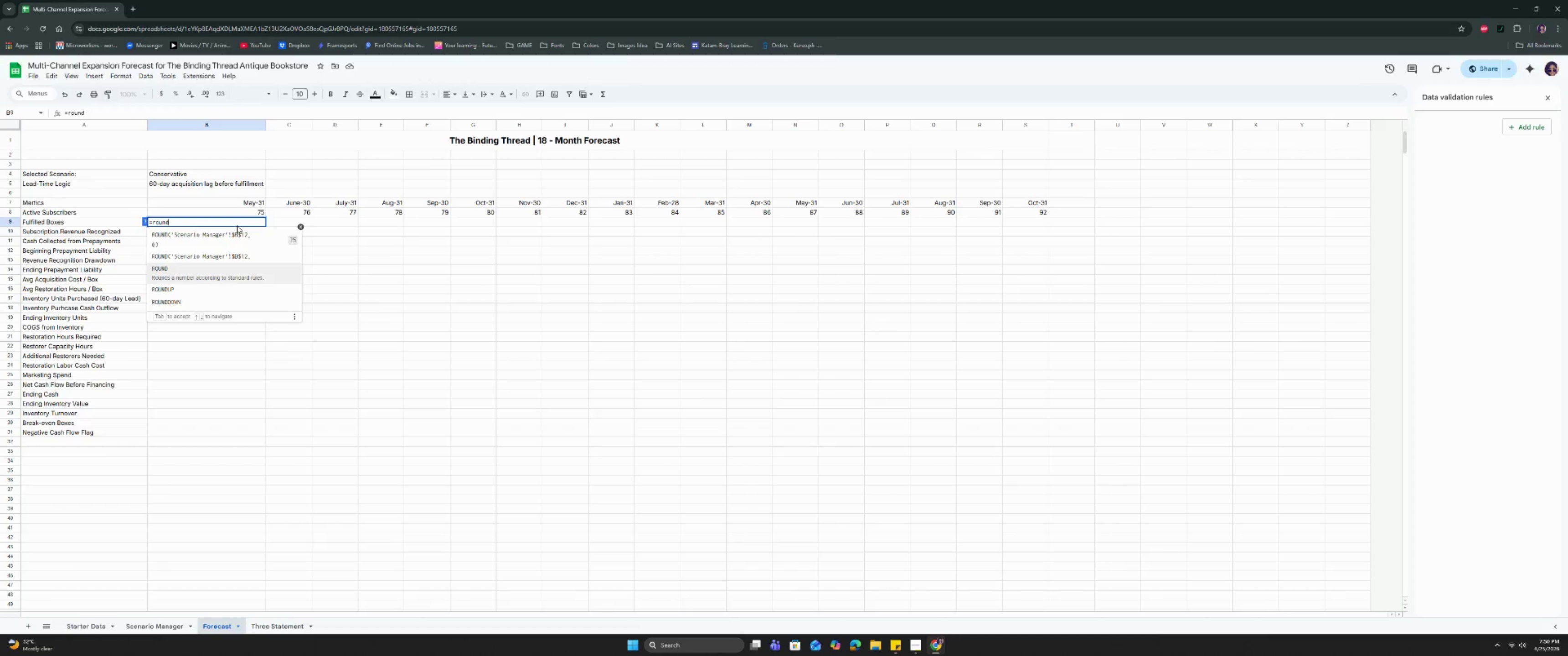 
key(Enter)
 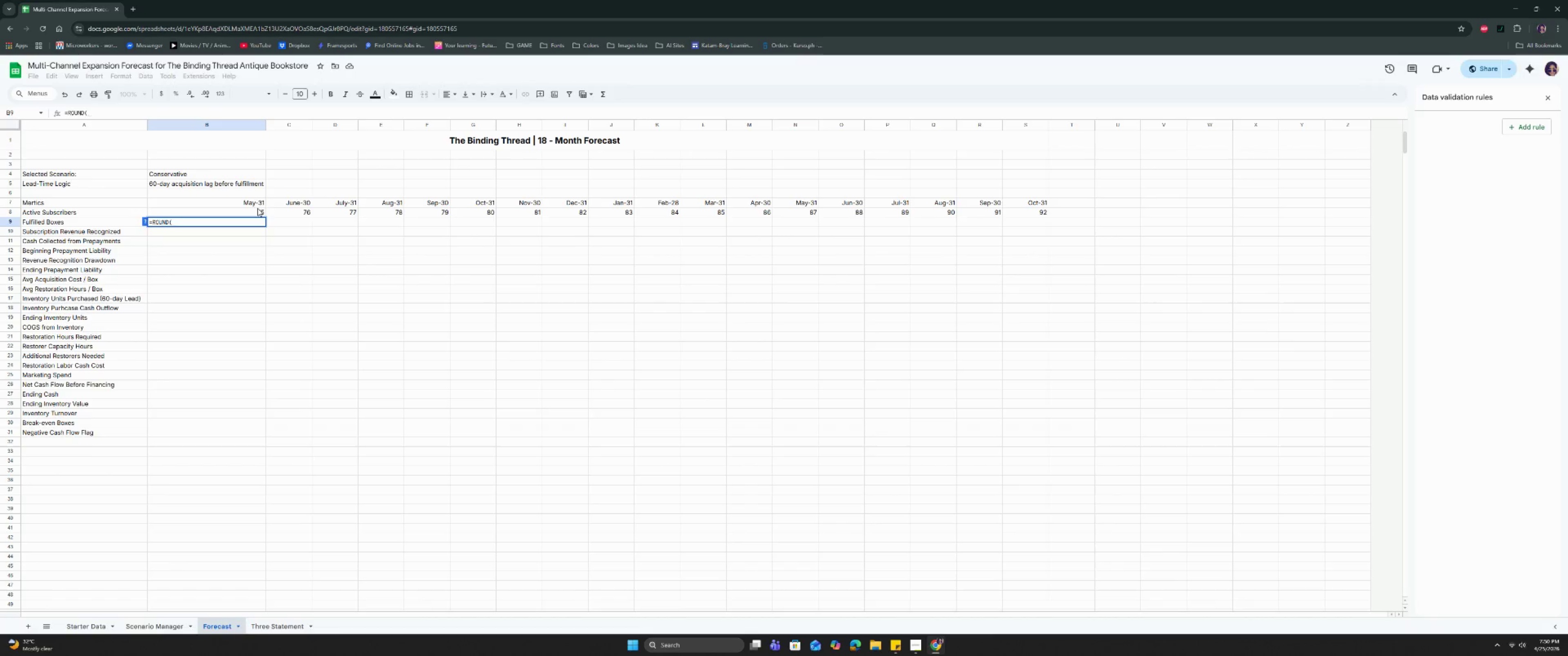 
wait(13.41)
 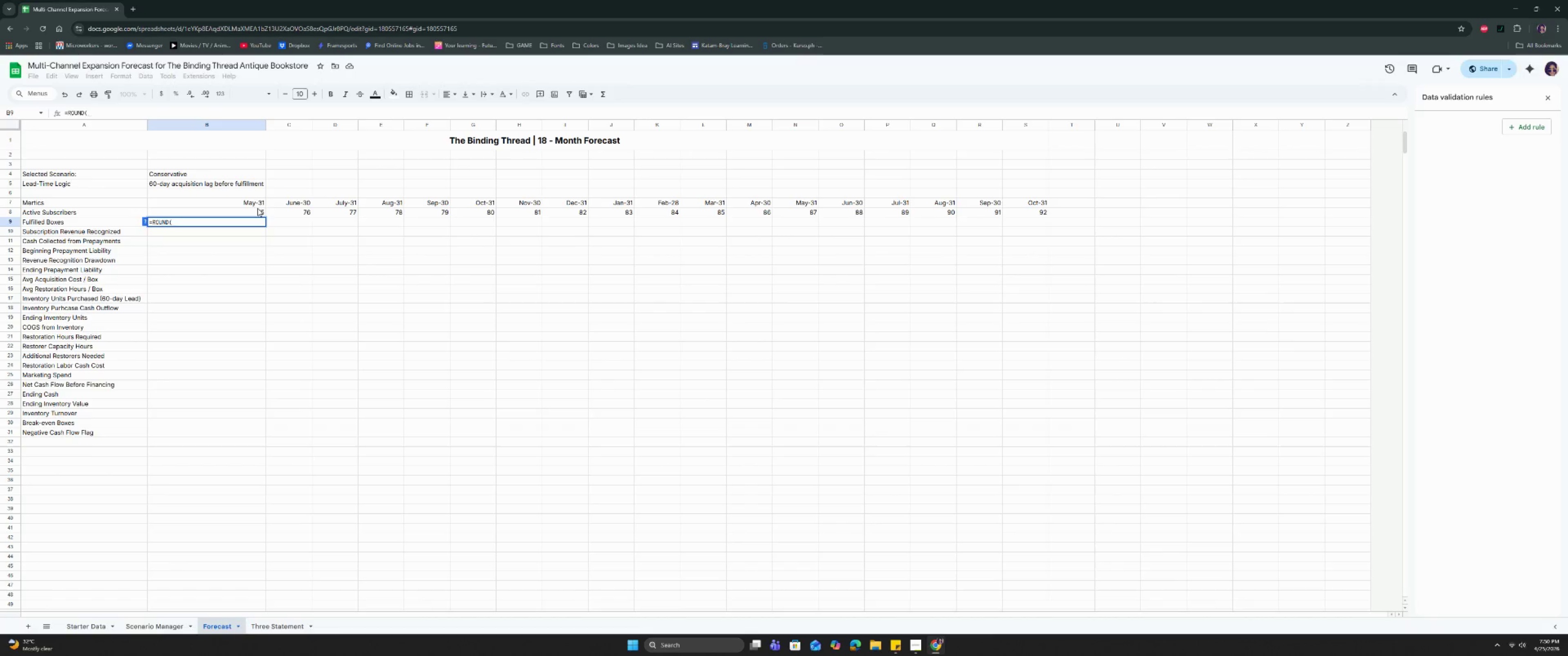 
left_click([258, 213])
 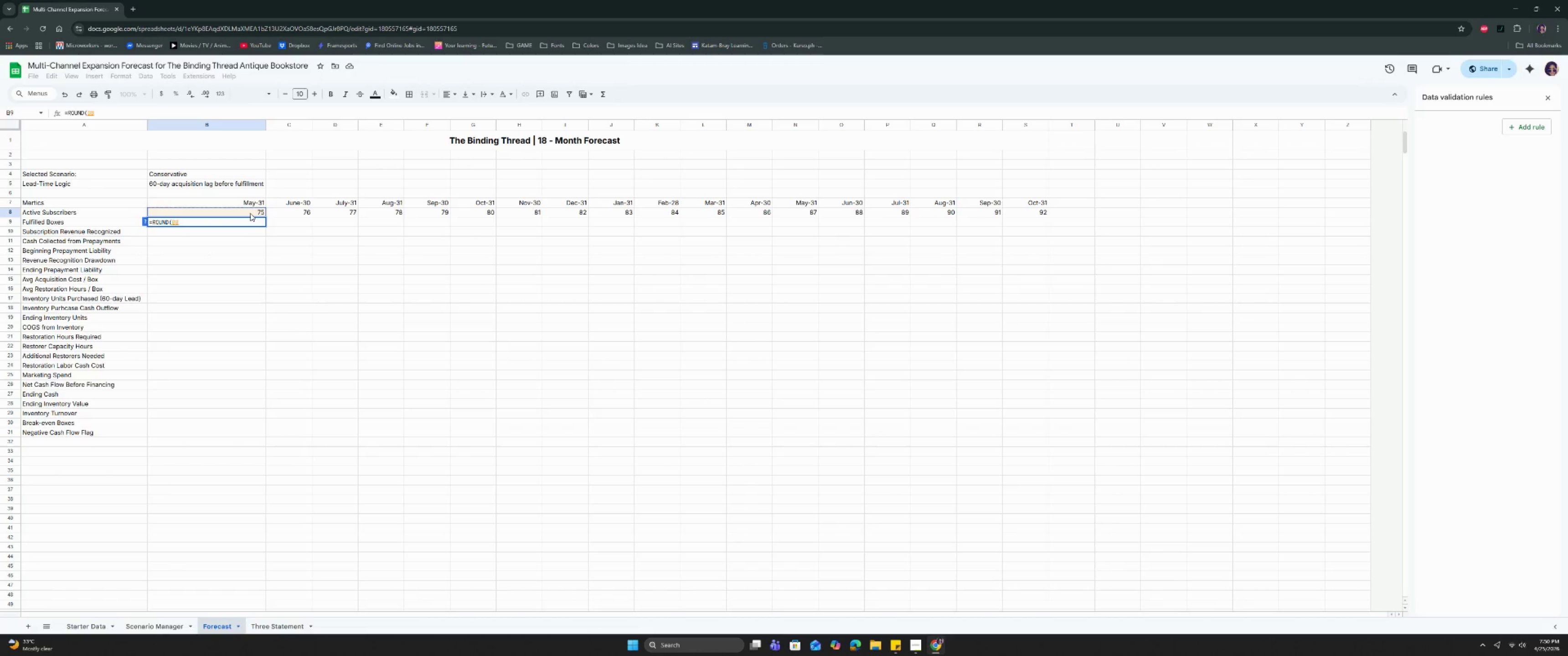 
wait(5.47)
 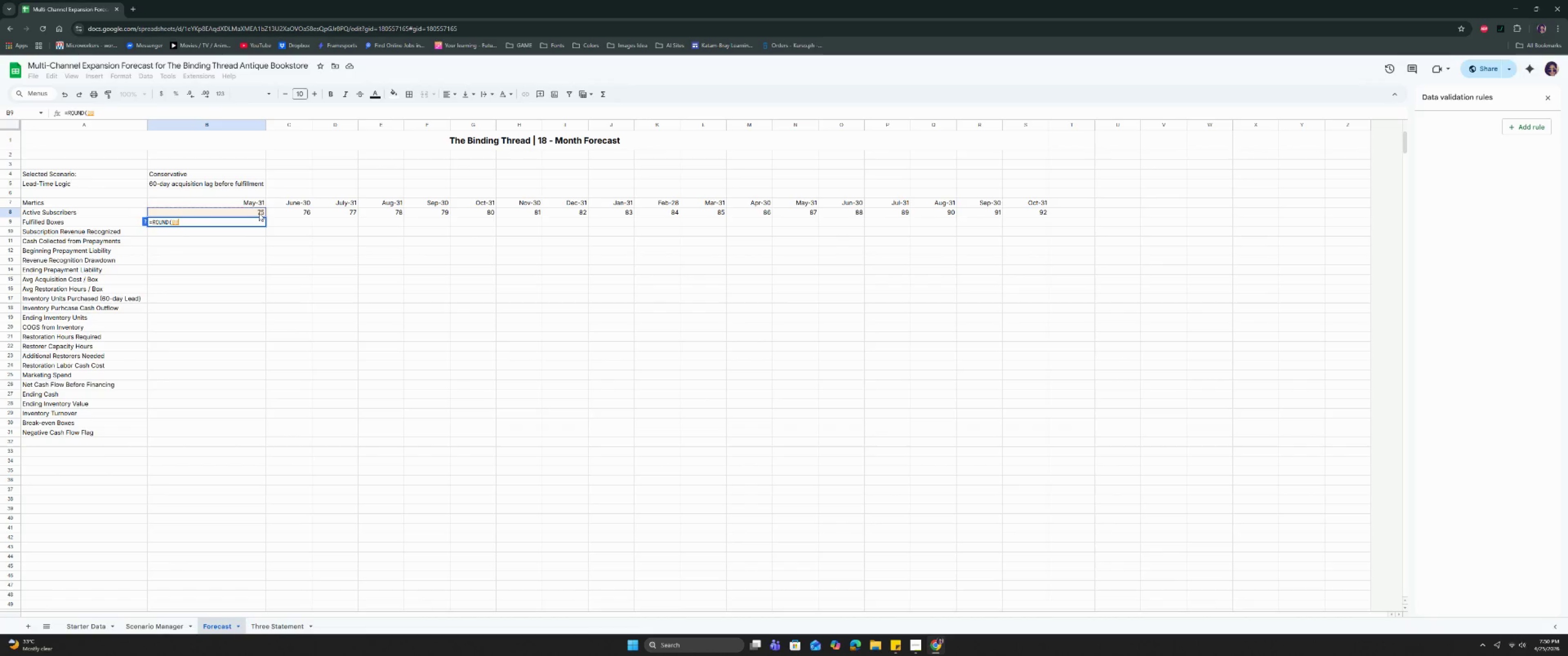 
key(Space)
 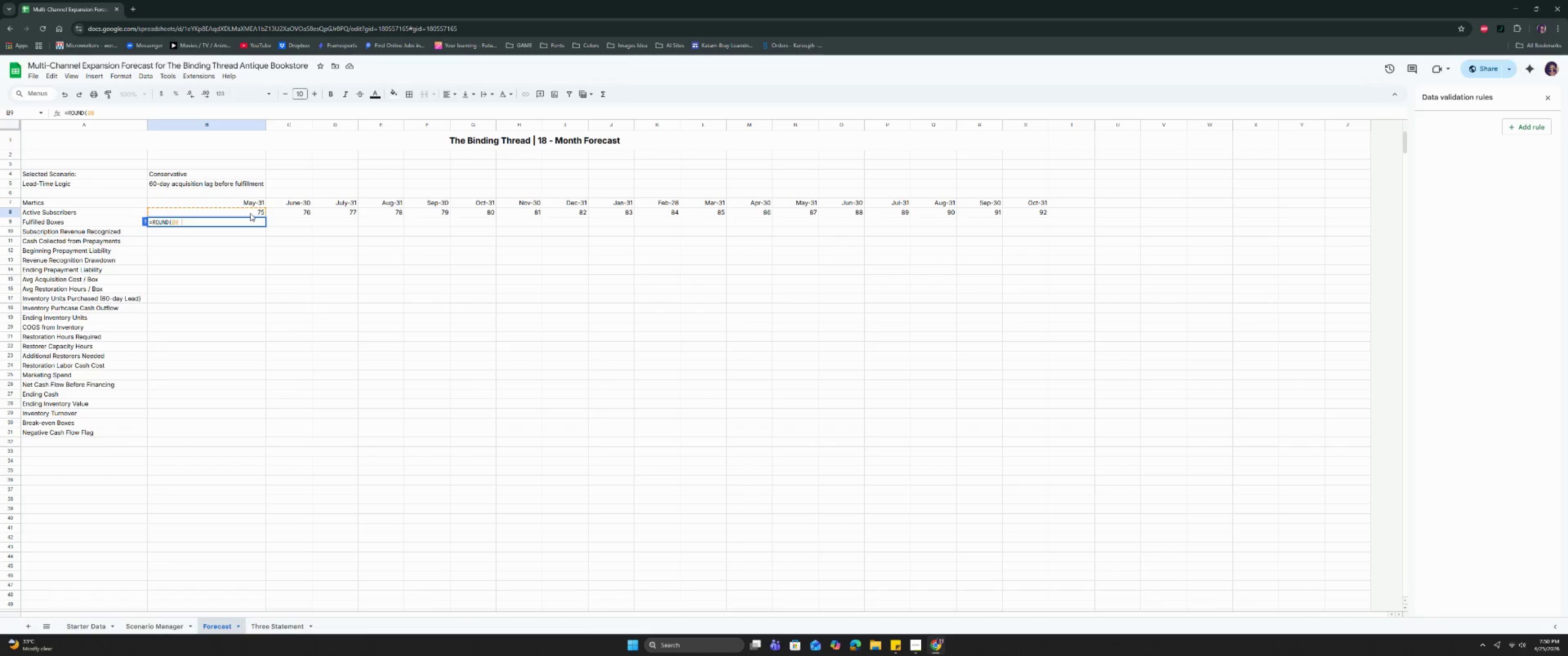 
key(Shift+8)
 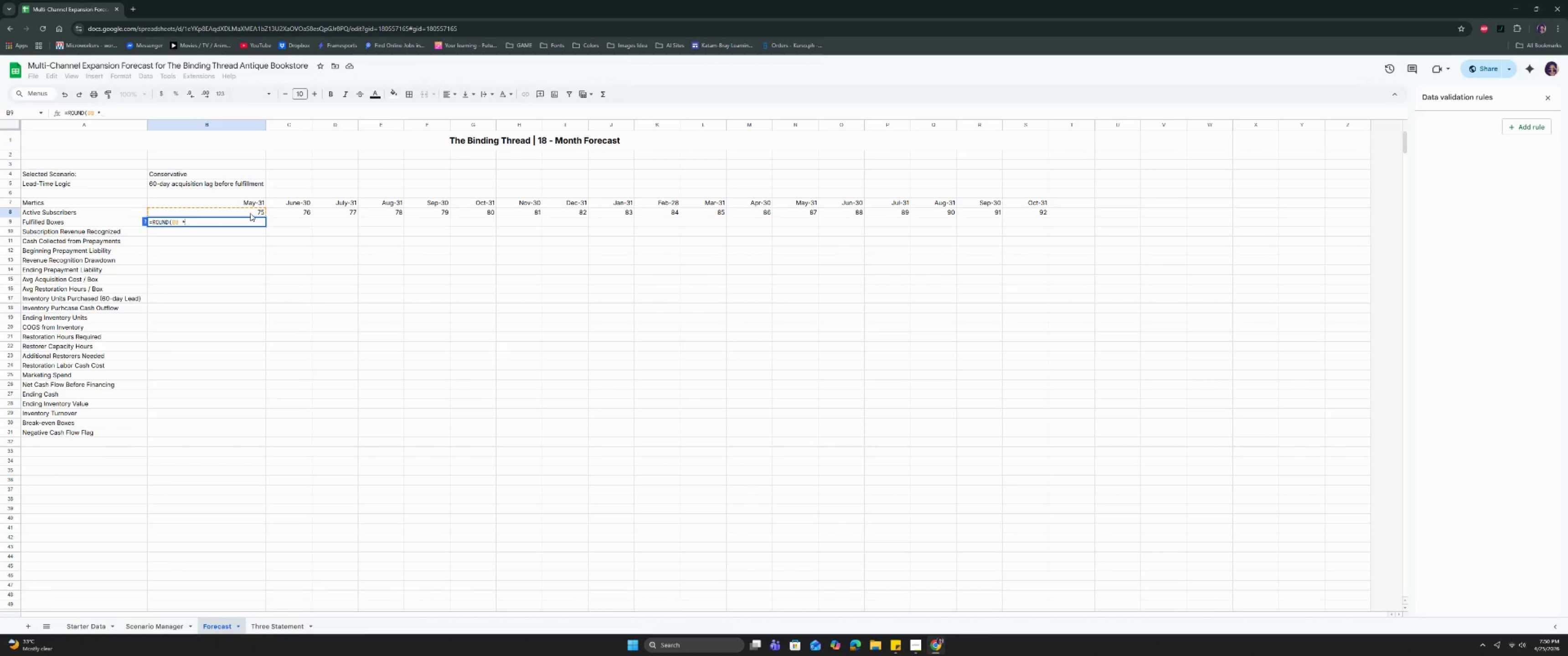 
key(Space)
 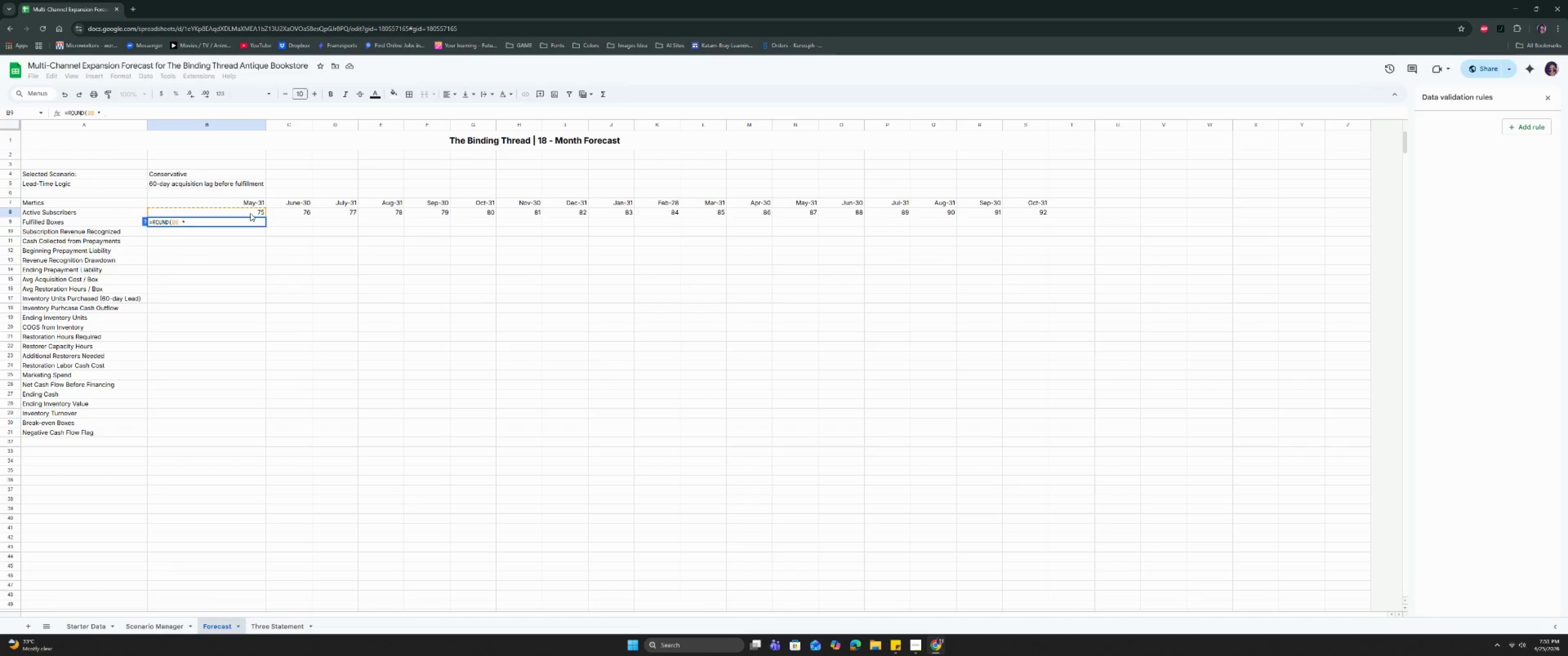 
wait(17.25)
 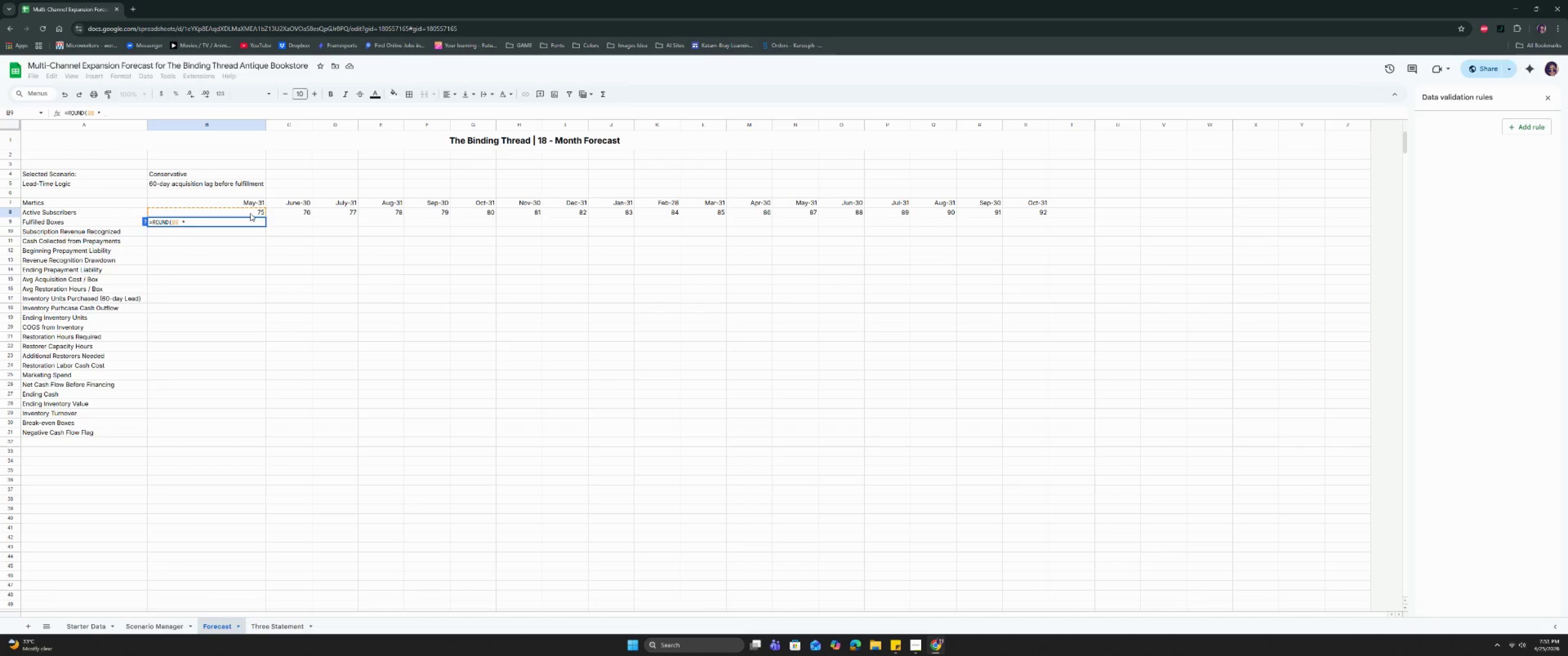 
left_click([179, 622])
 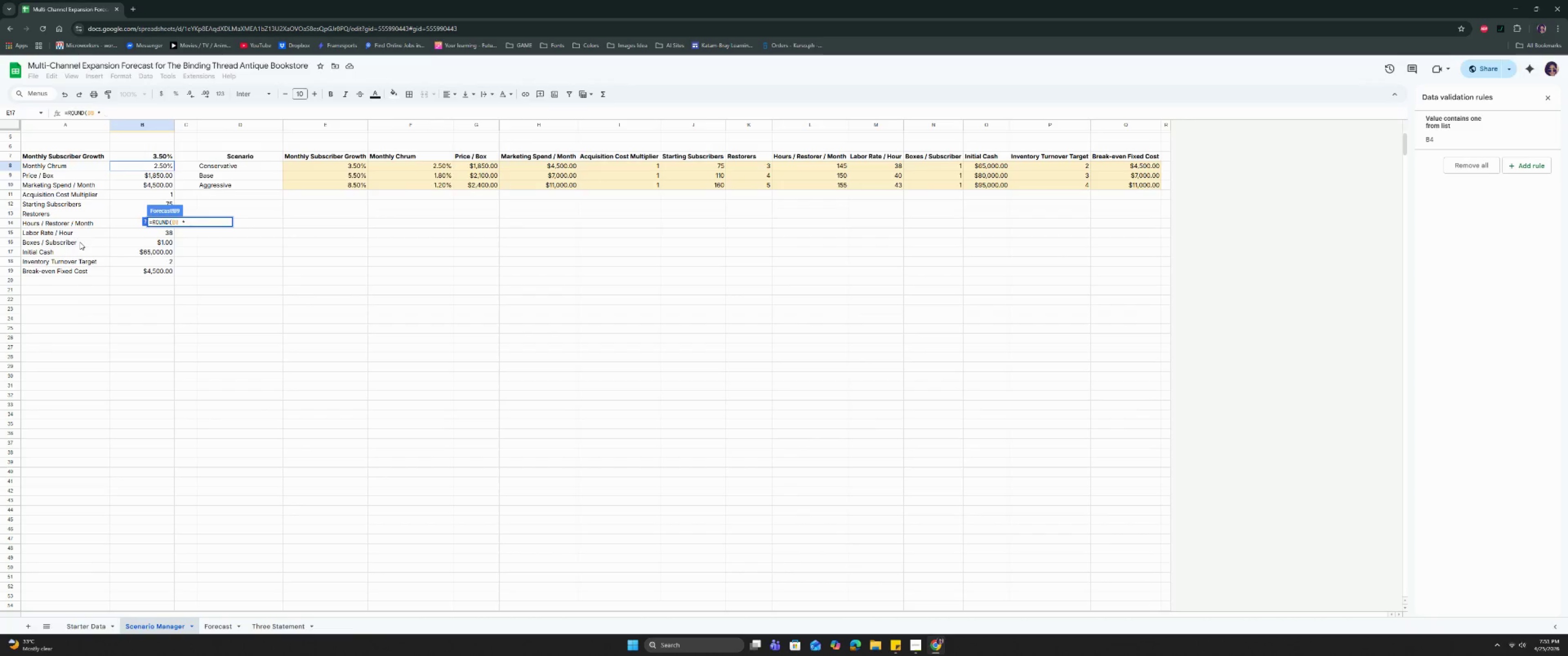 
wait(6.13)
 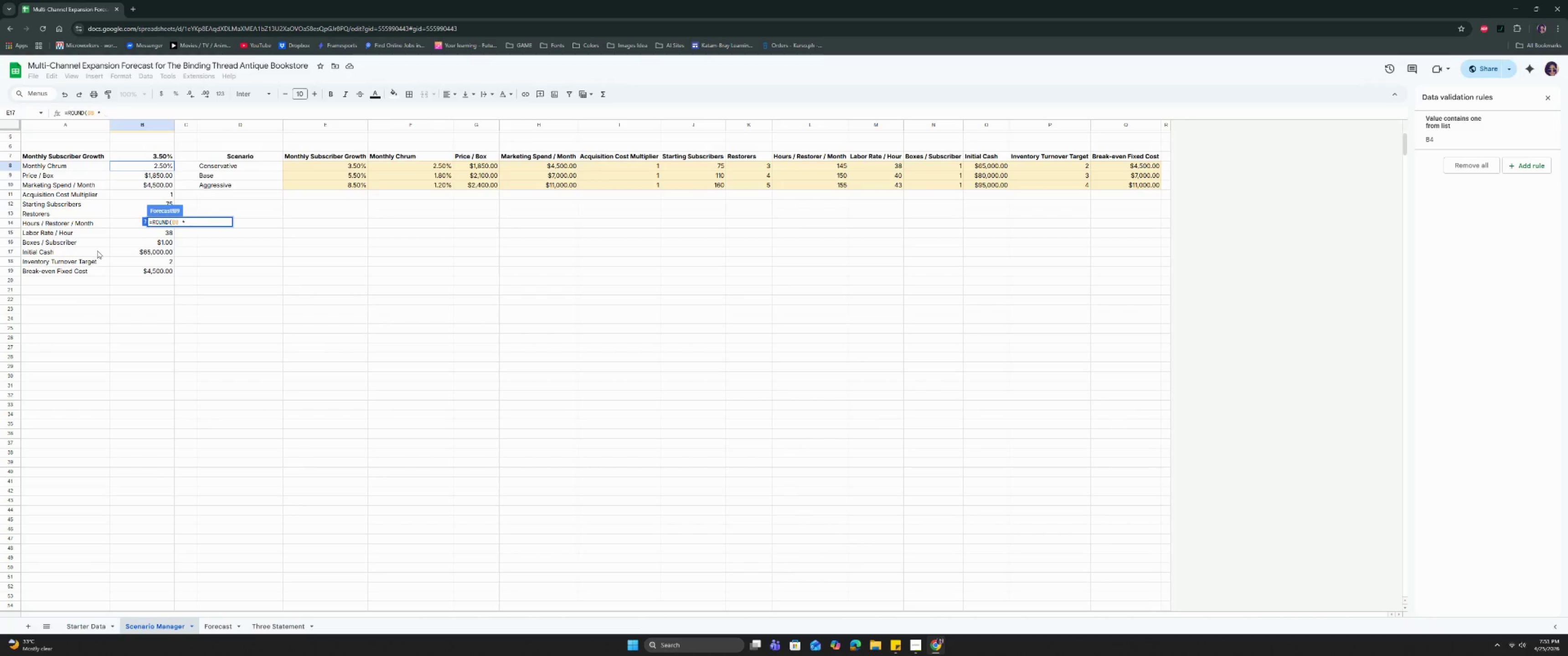 
left_click([152, 244])
 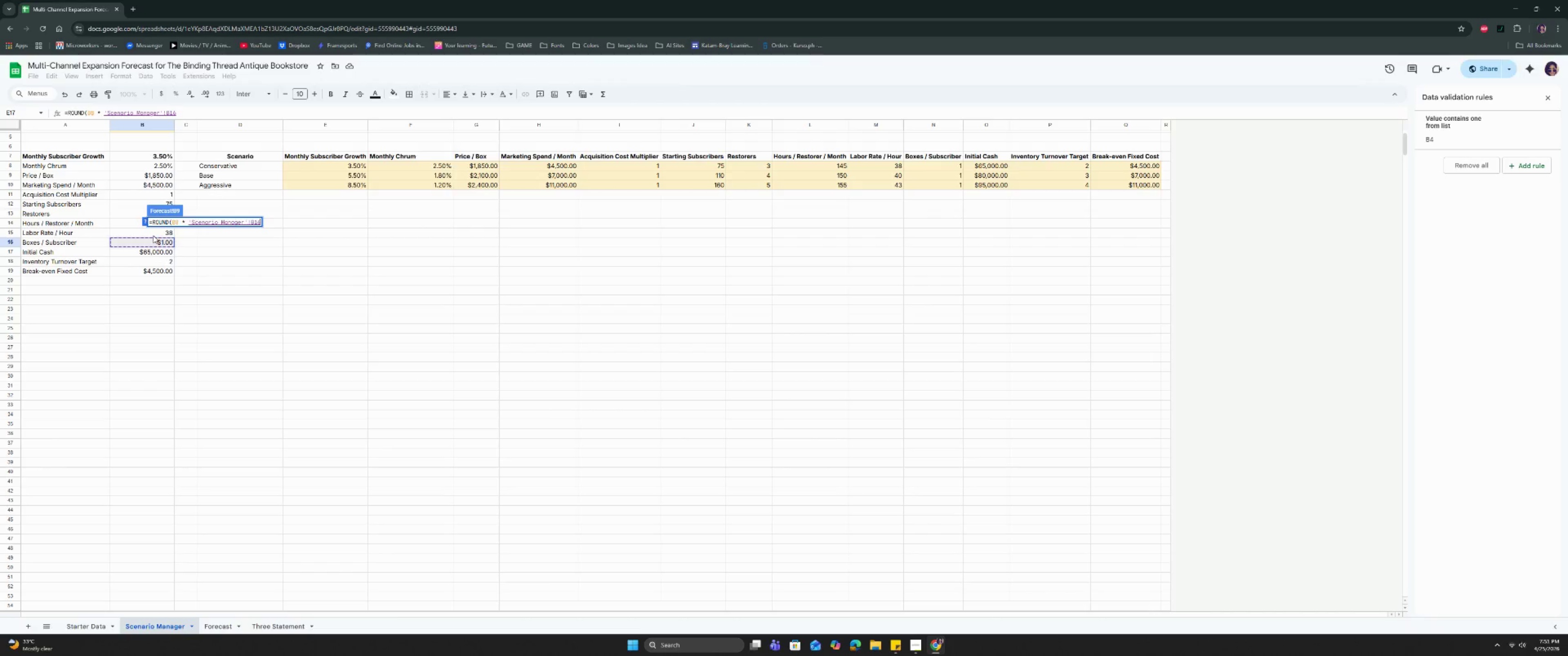 
wait(13.48)
 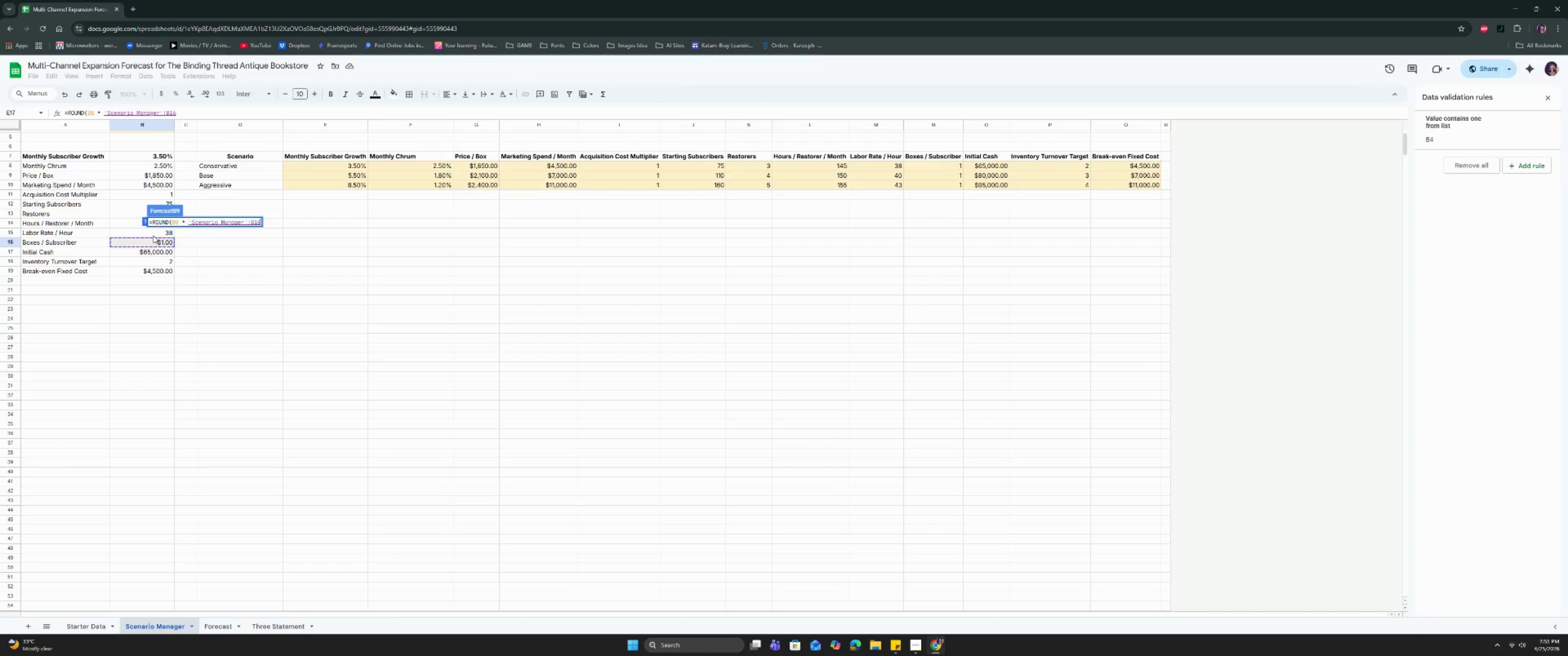 
left_click([250, 223])
 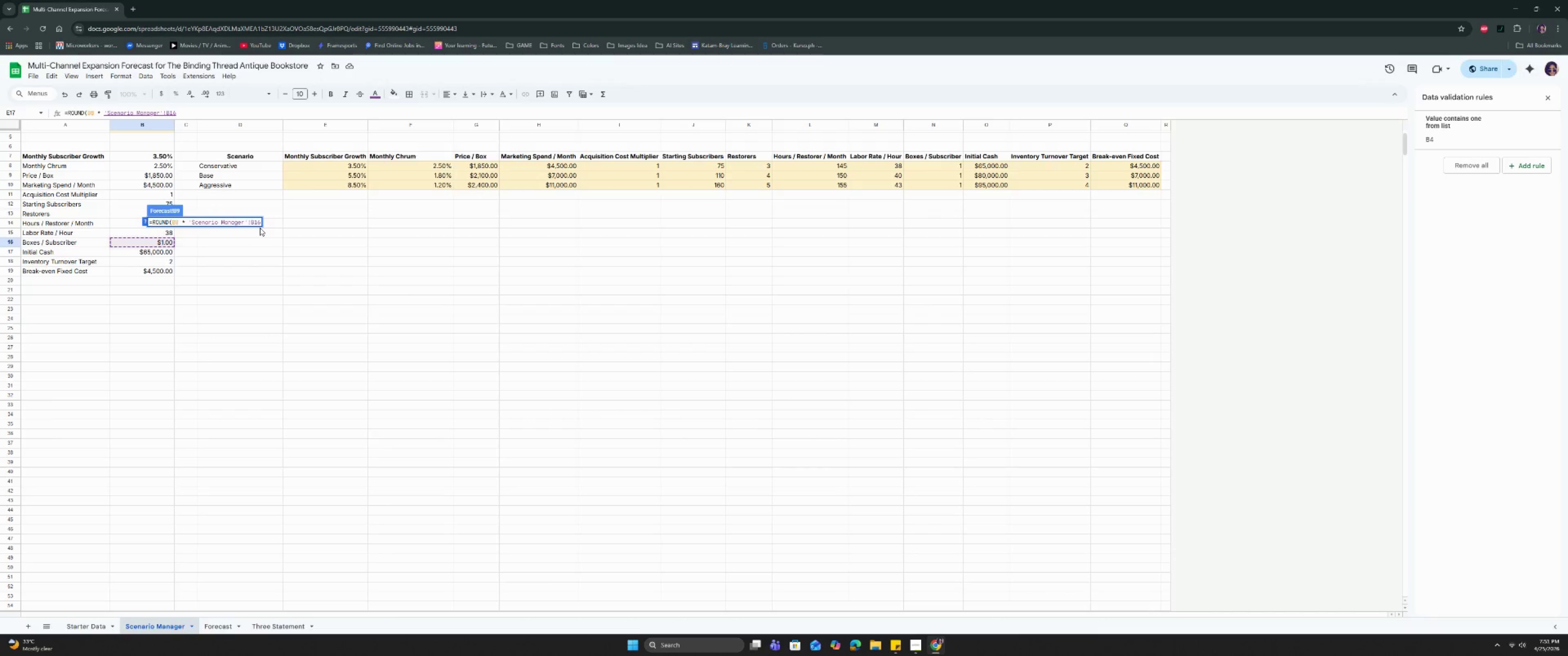 
key(Shift+ShiftRight)
 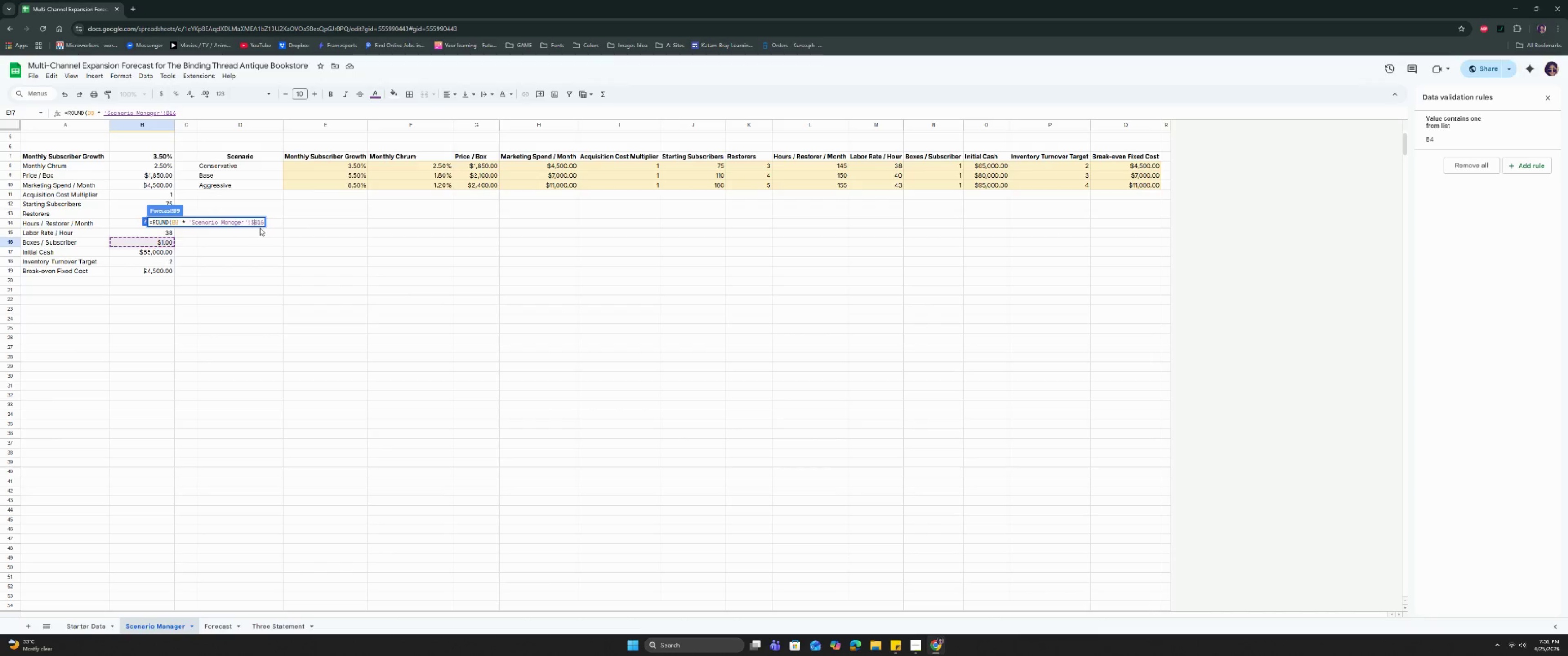 
key(Shift+4)
 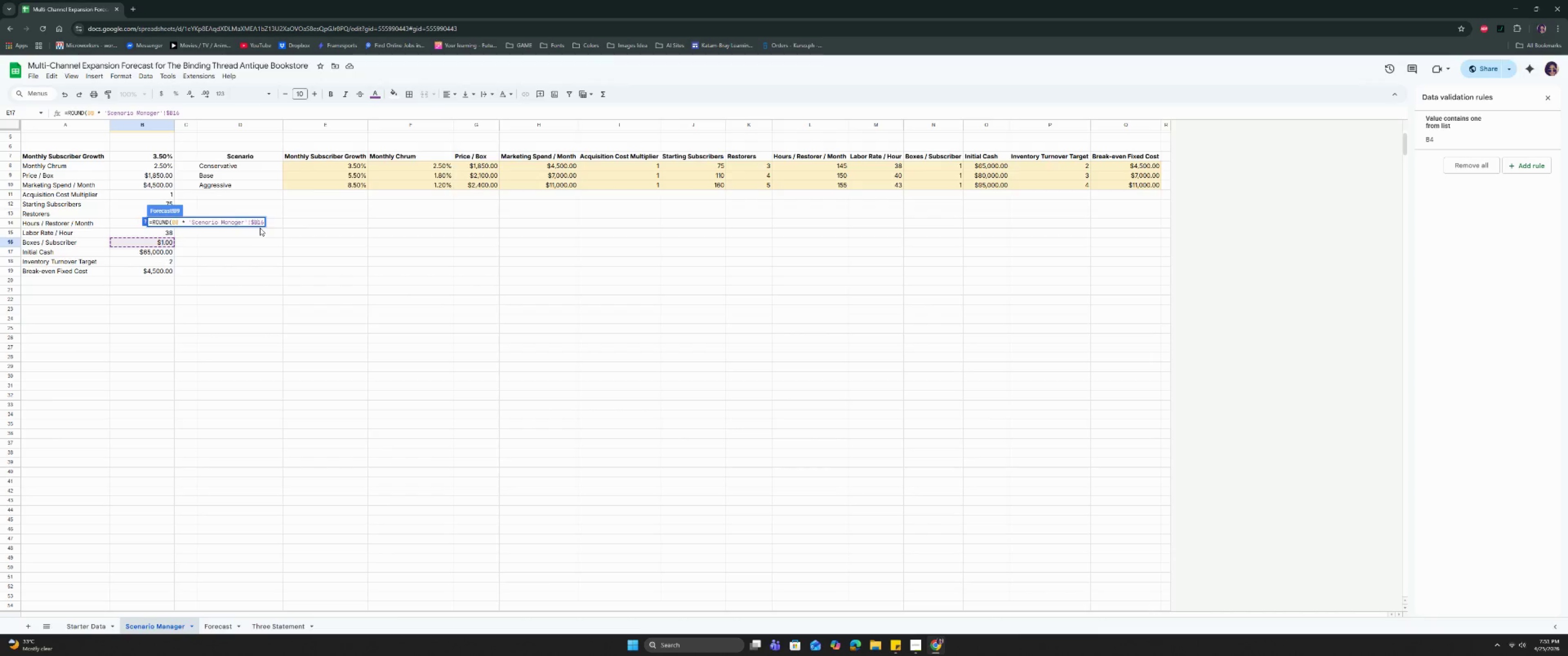 
key(ArrowRight)
 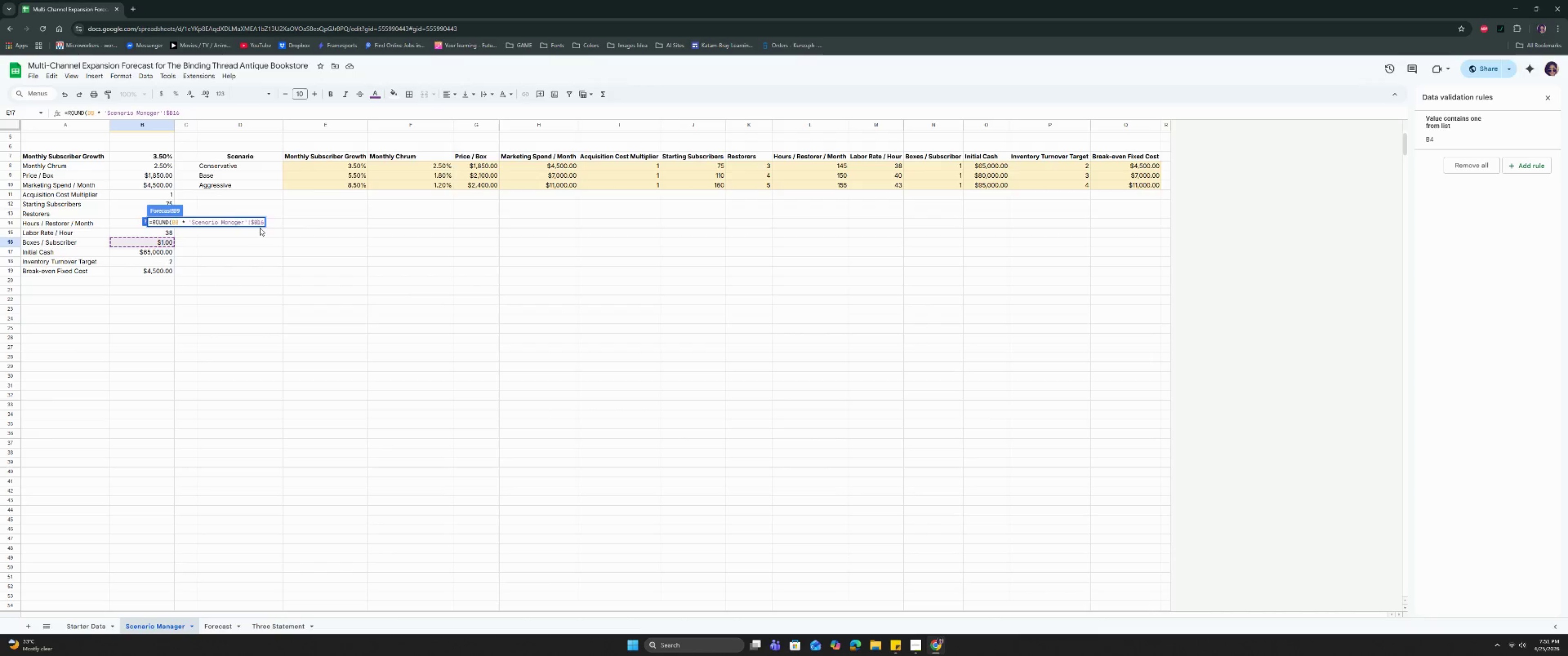 
key(Shift+ShiftRight)
 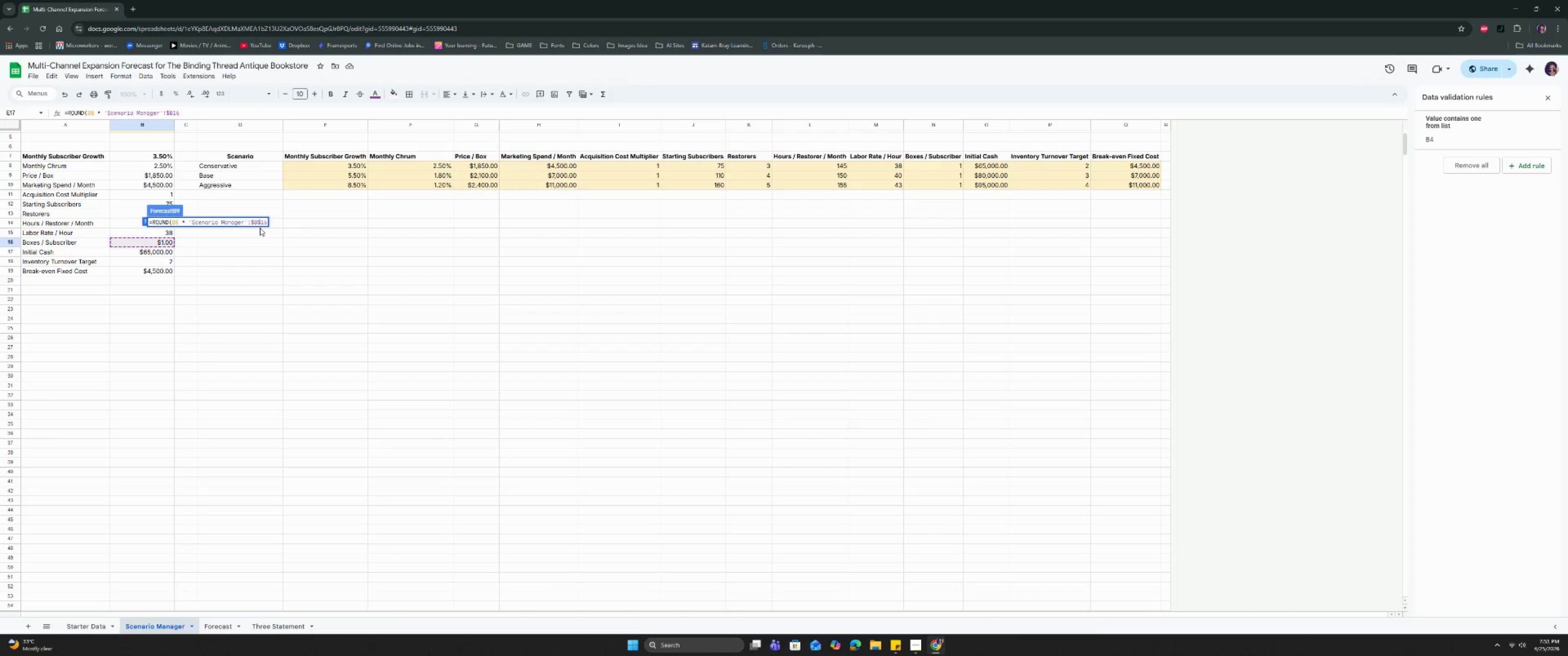 
key(Shift+4)
 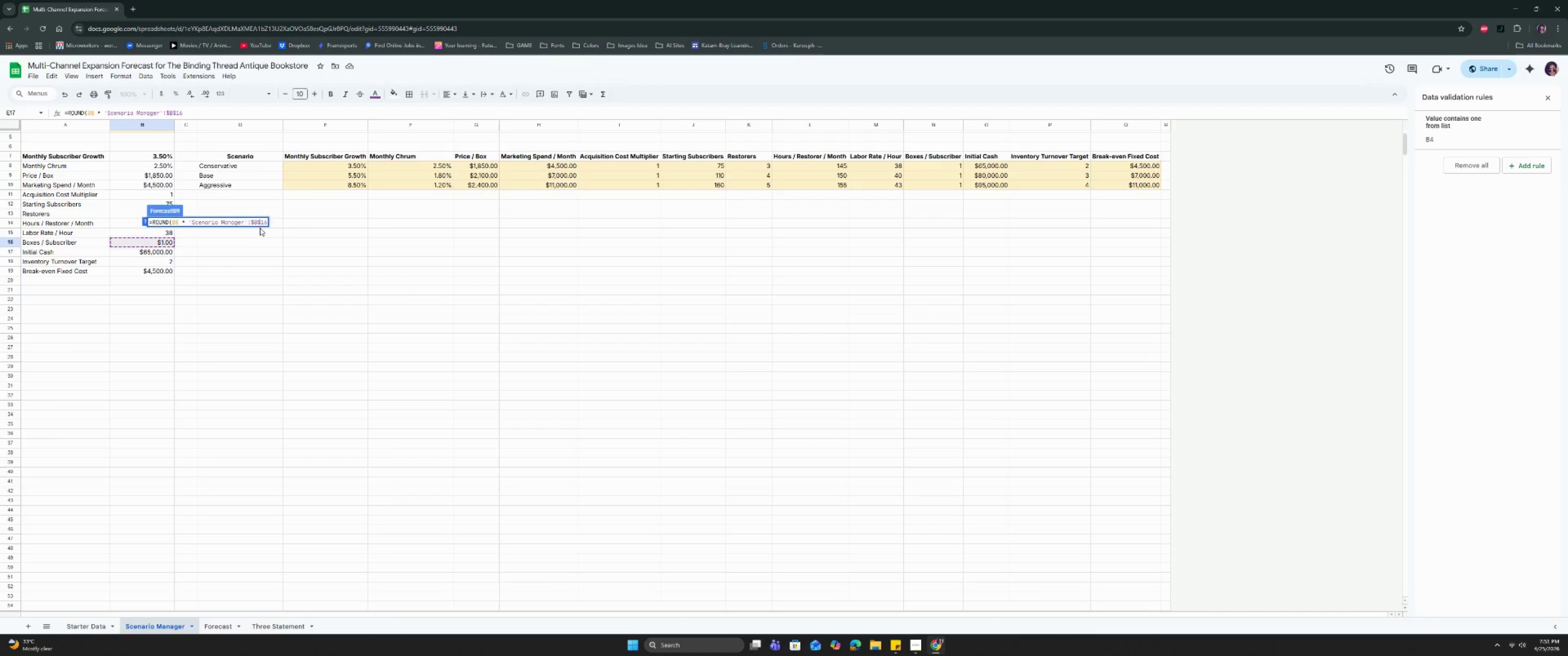 
key(ArrowRight)
 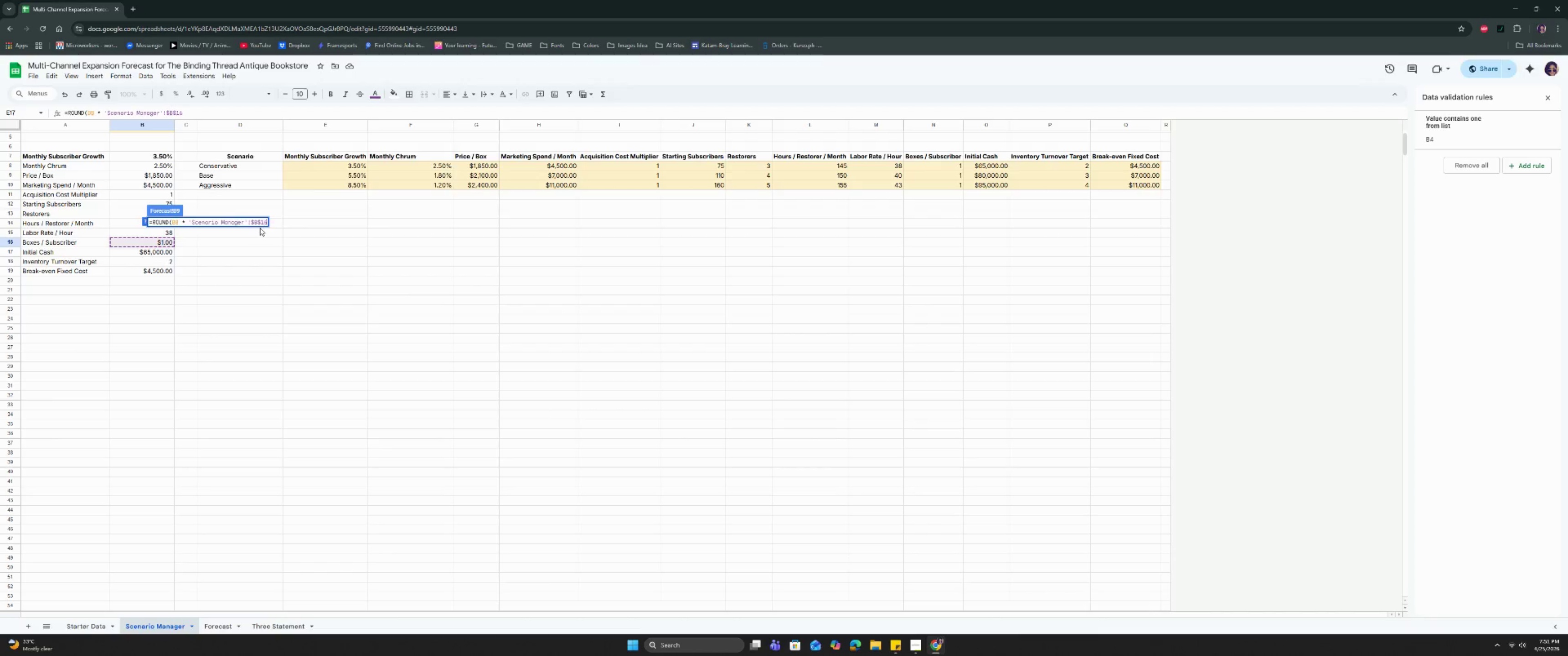 
key(ArrowRight)
 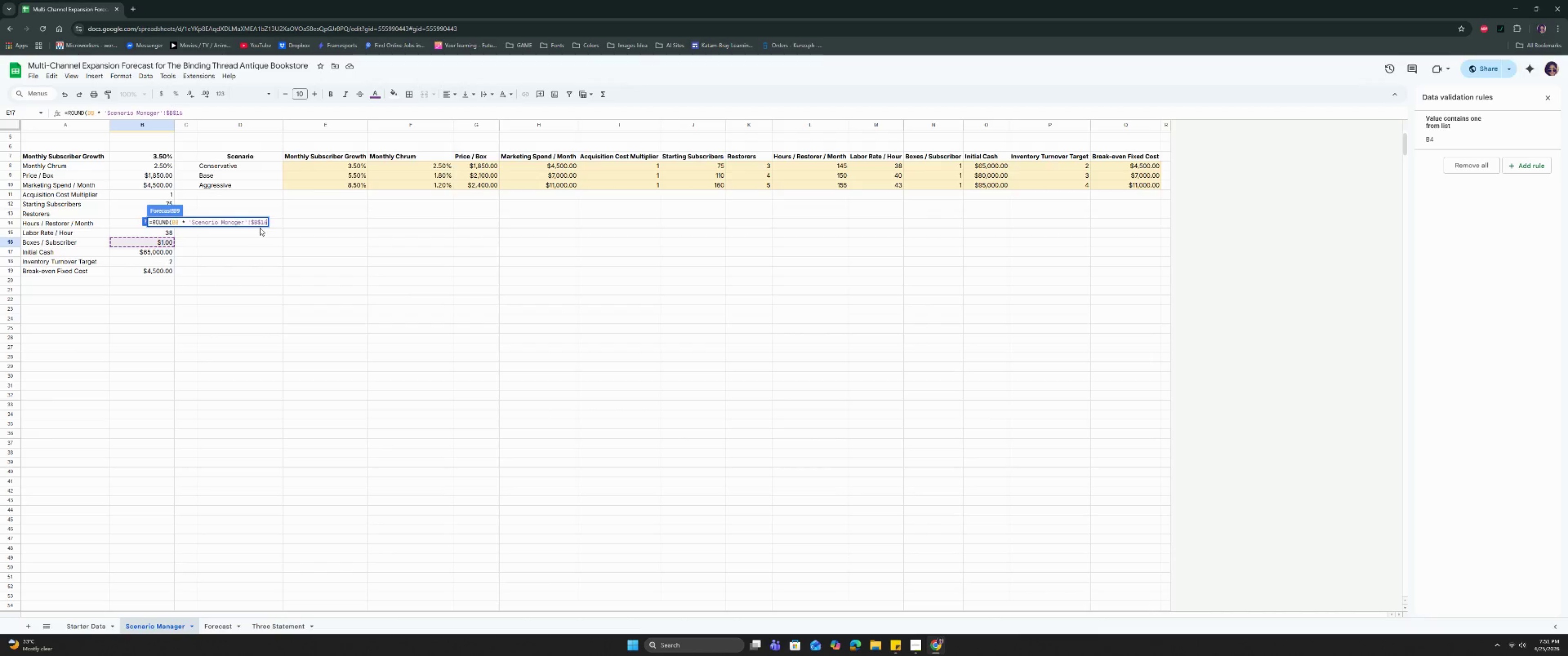 
key(ArrowRight)
 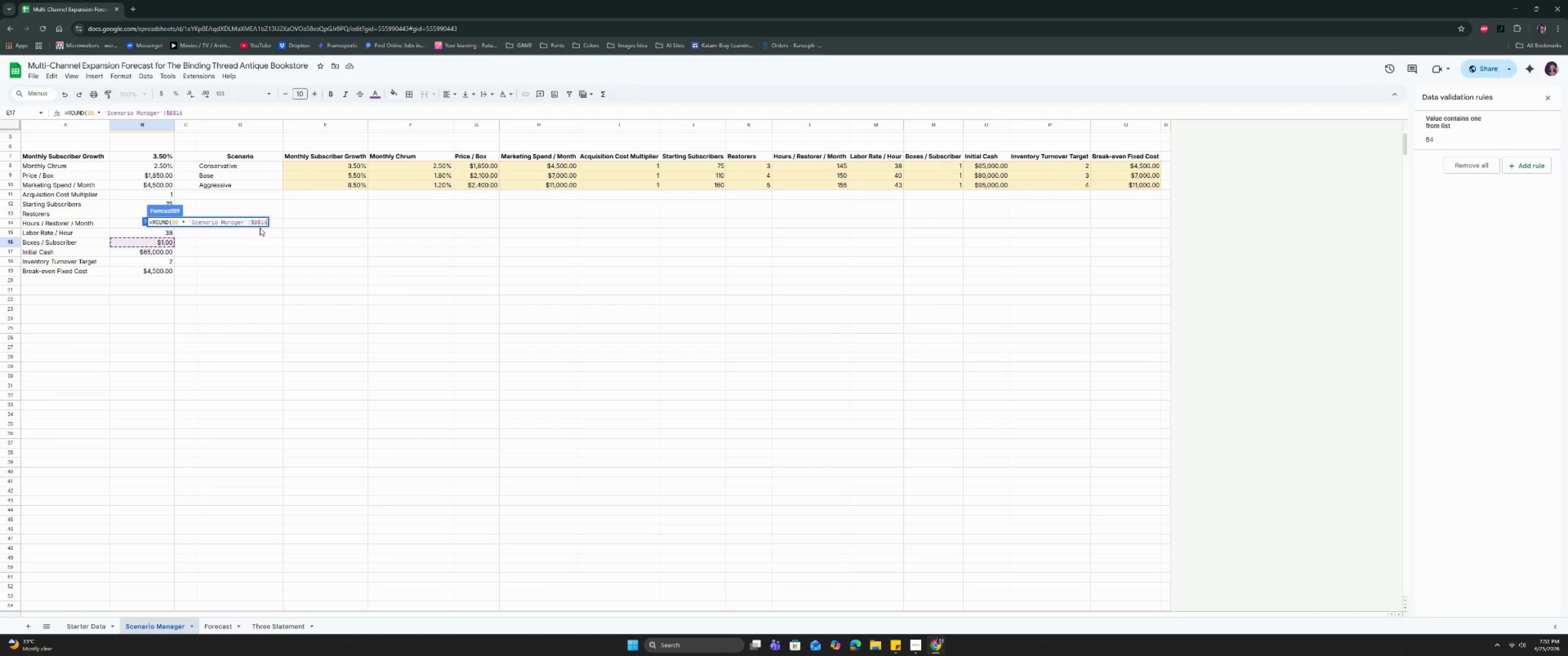 
type(, 0))
 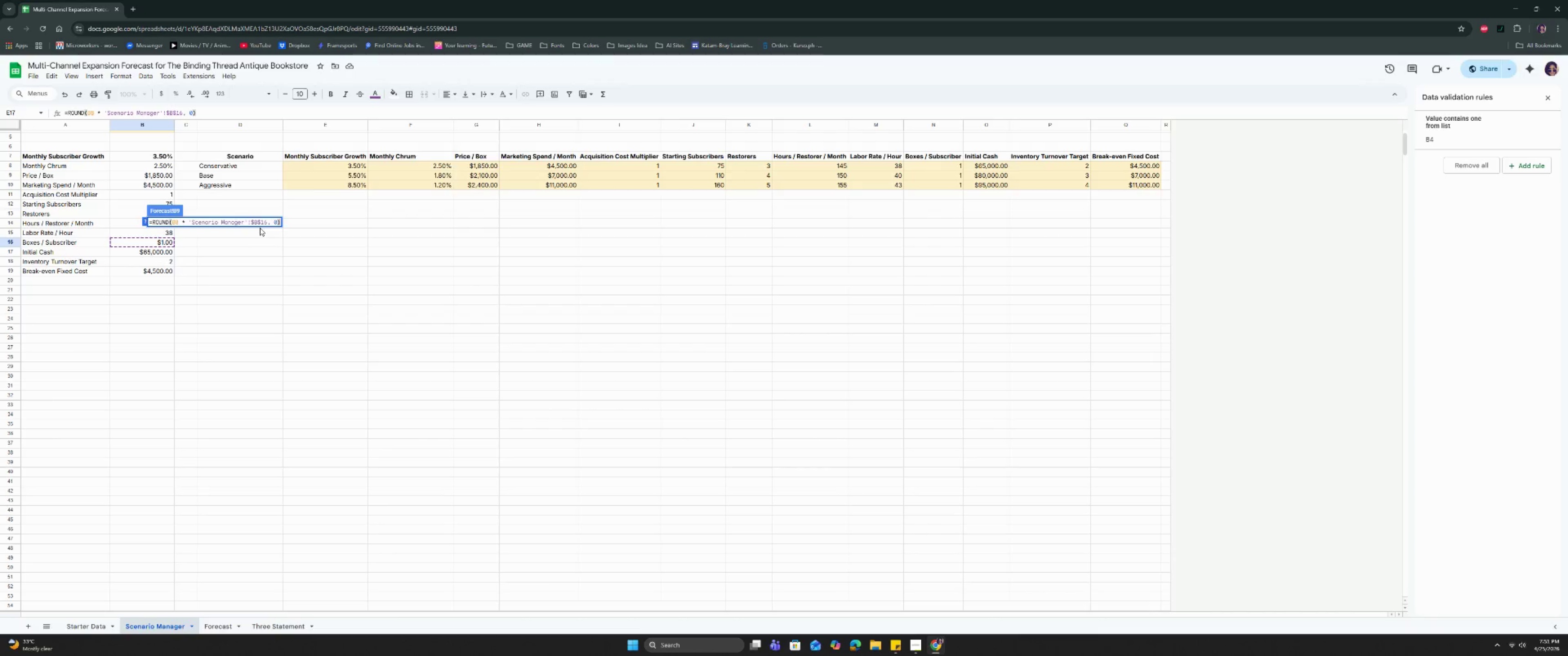 
key(Enter)
 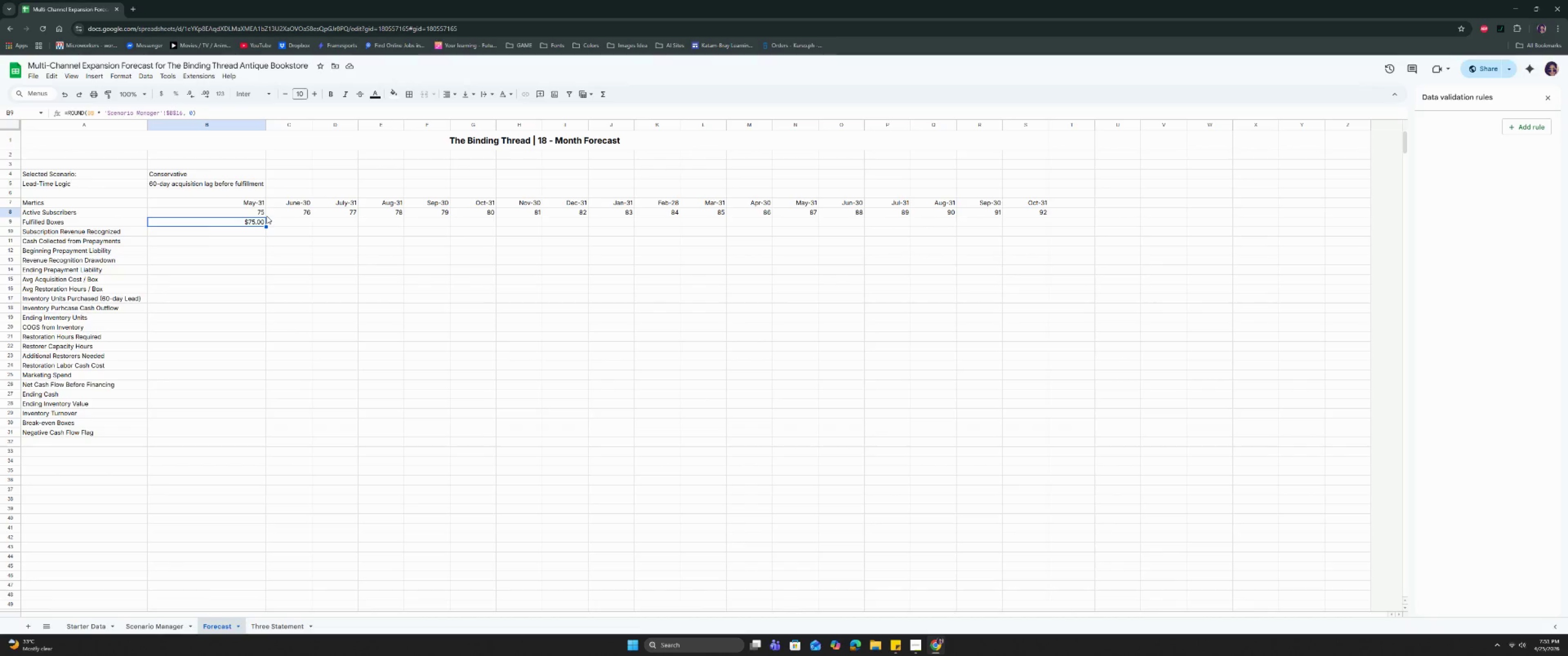 
wait(7.0)
 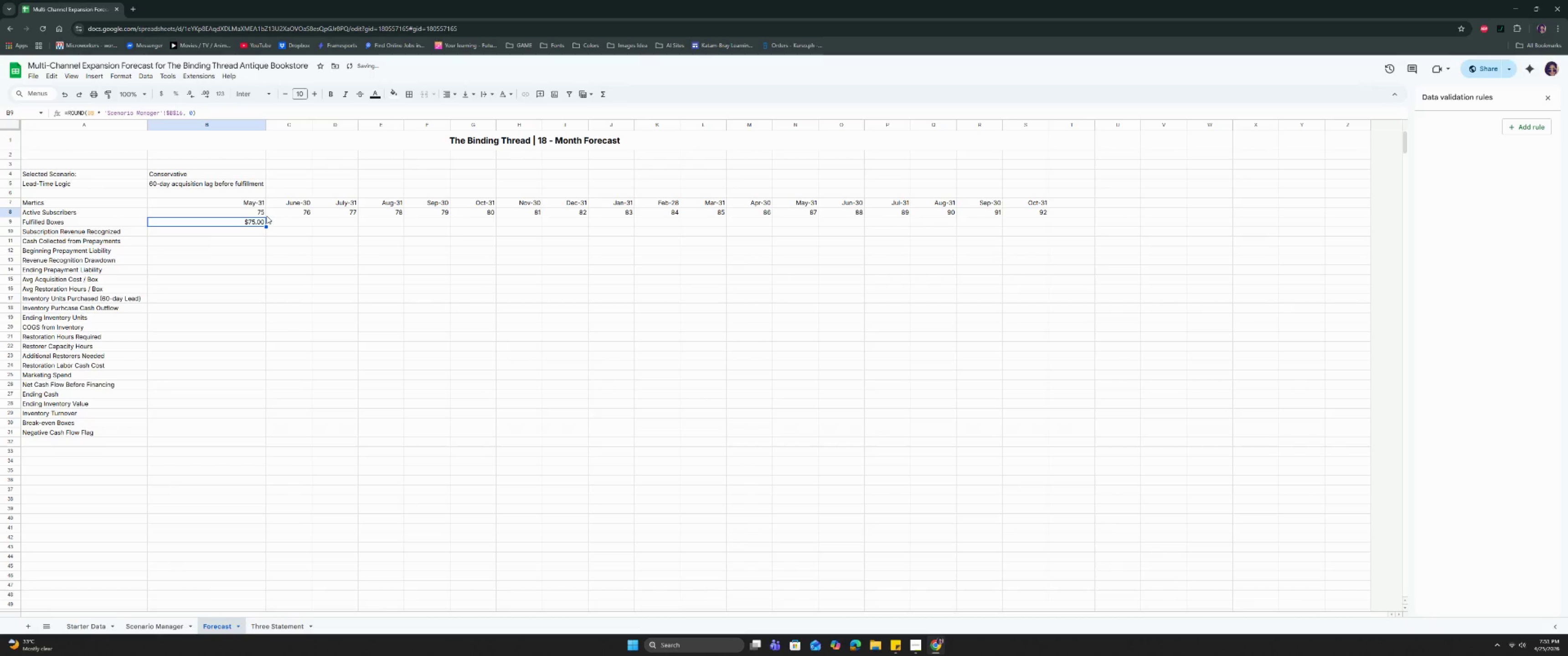 
left_click([120, 77])
 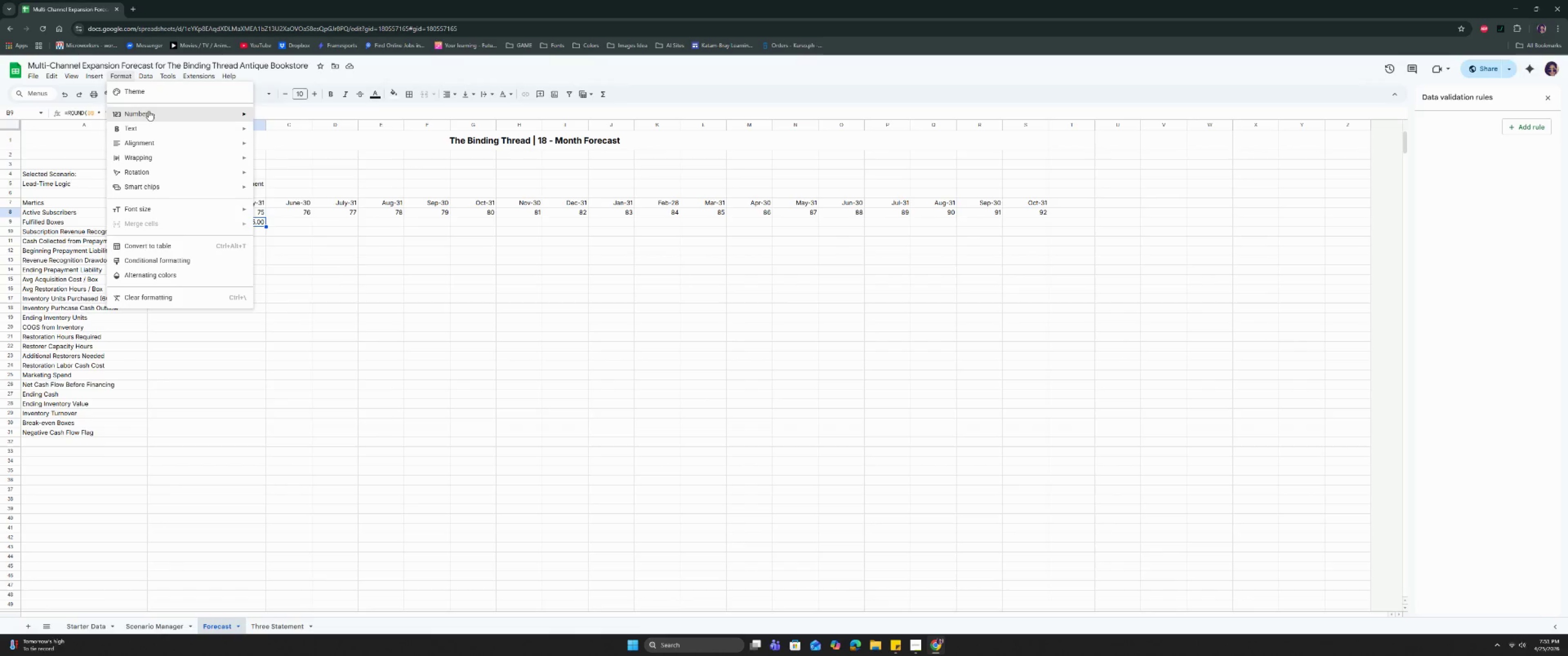 
left_click([149, 111])
 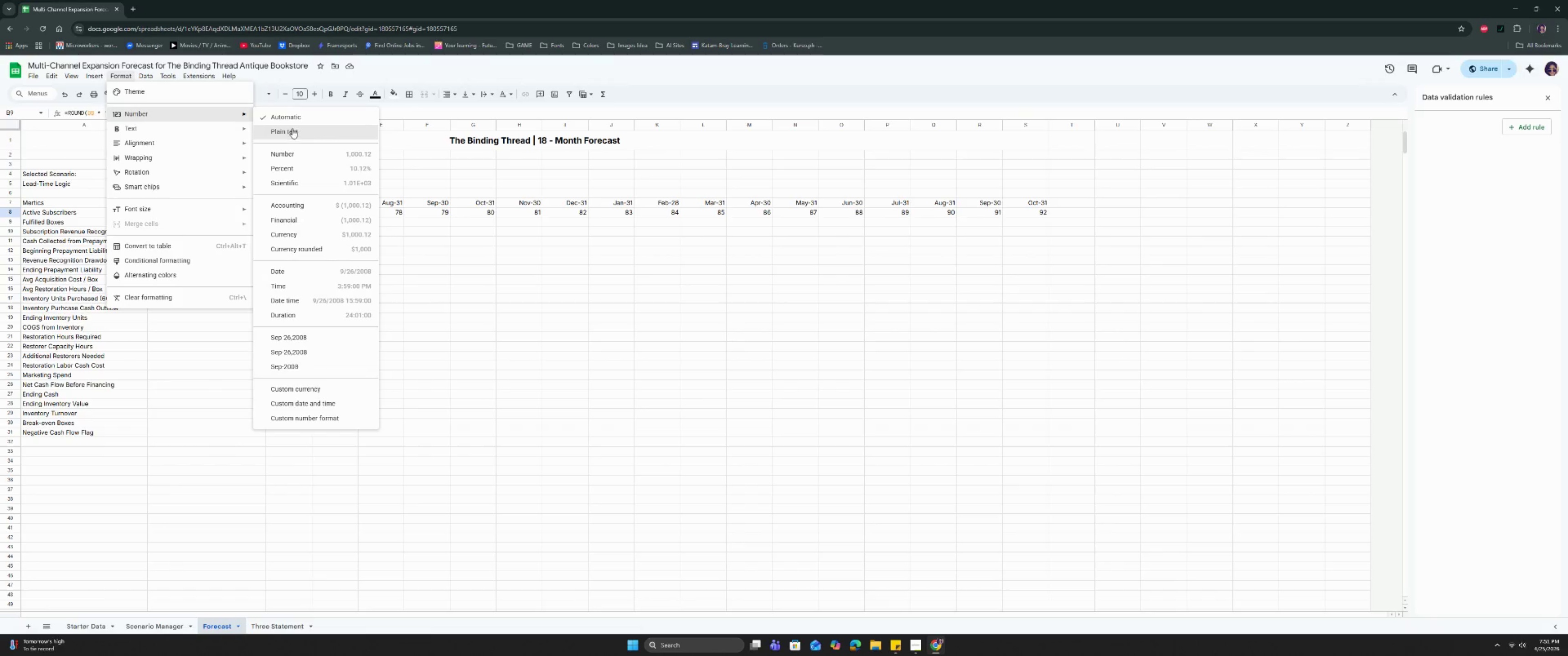 
left_click([294, 120])
 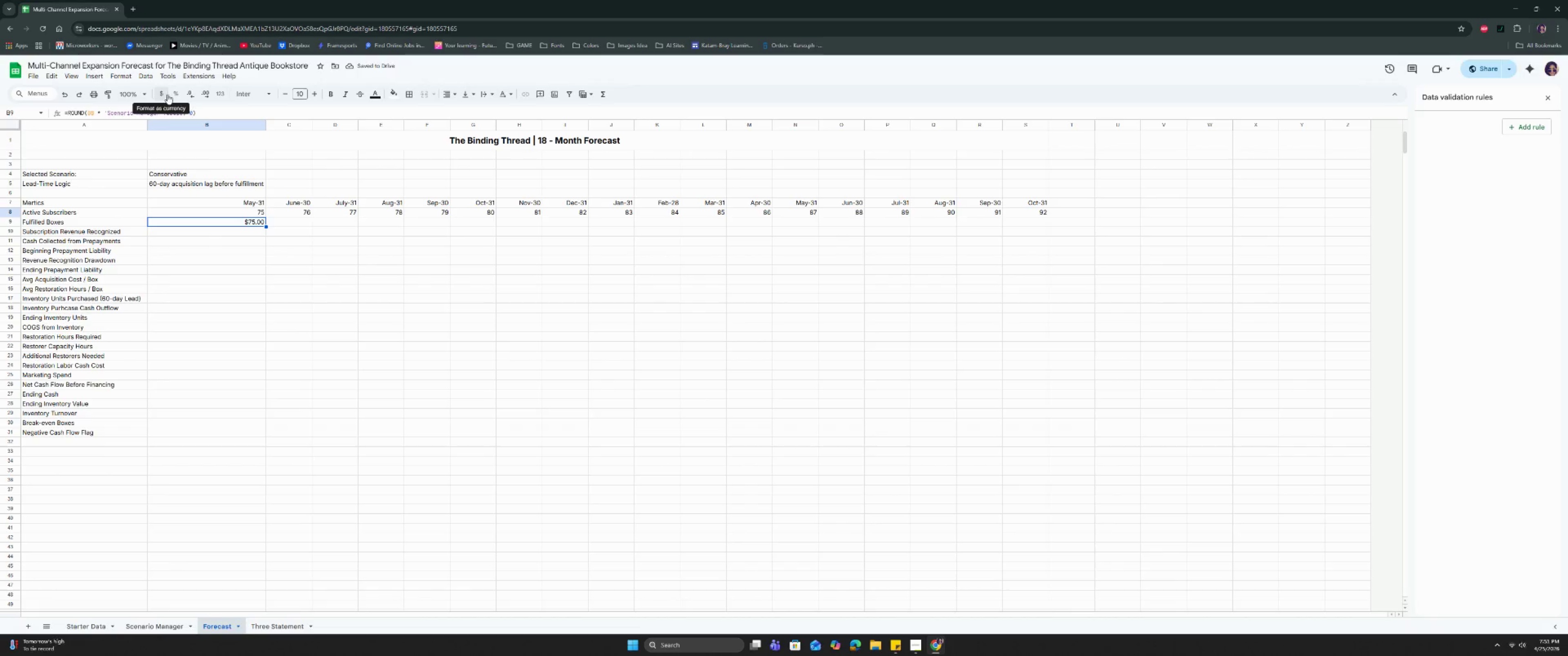 
left_click([125, 77])
 